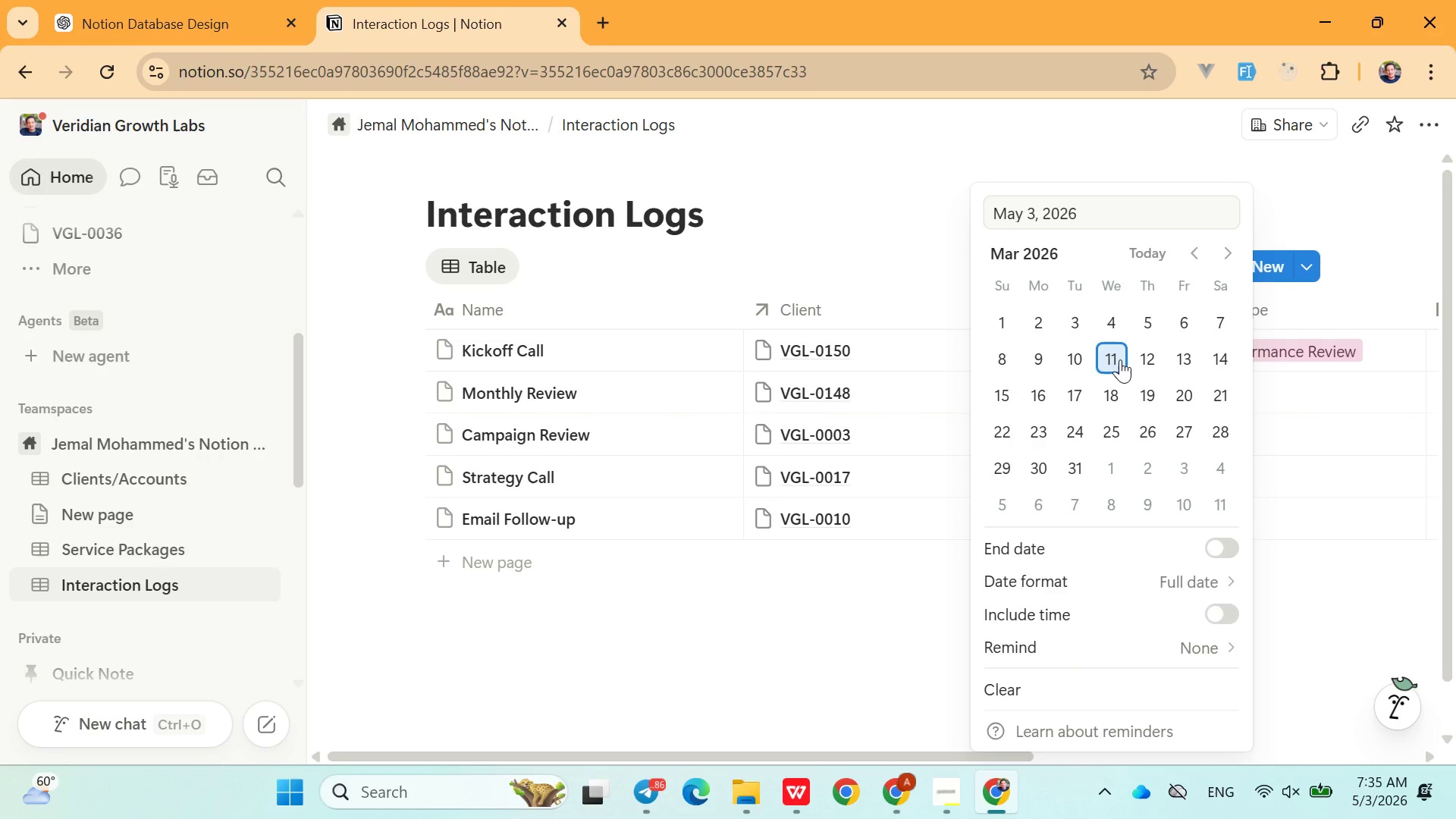 
left_click([1120, 359])
 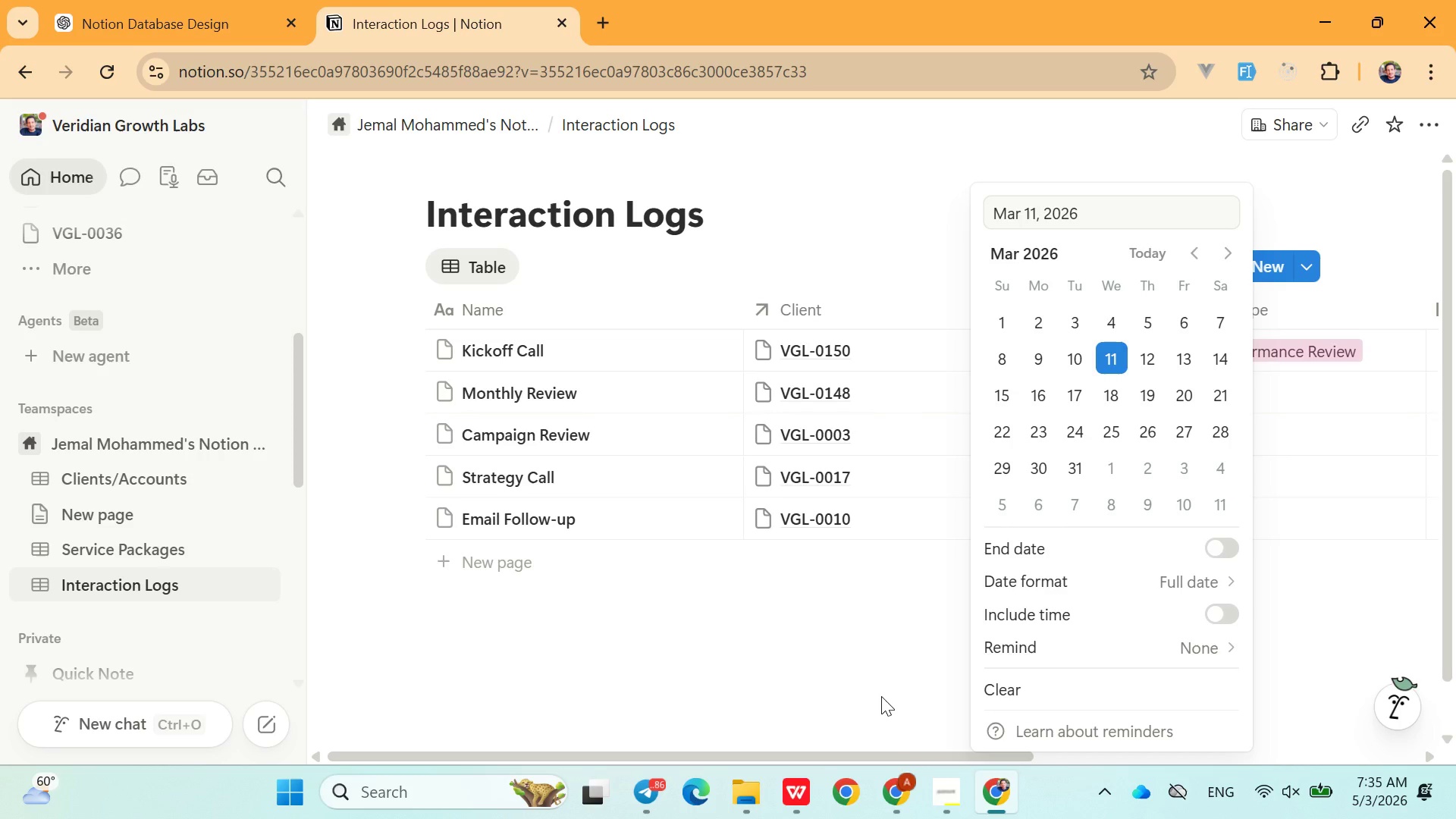 
left_click_drag(start_coordinate=[881, 696], to_coordinate=[913, 607])
 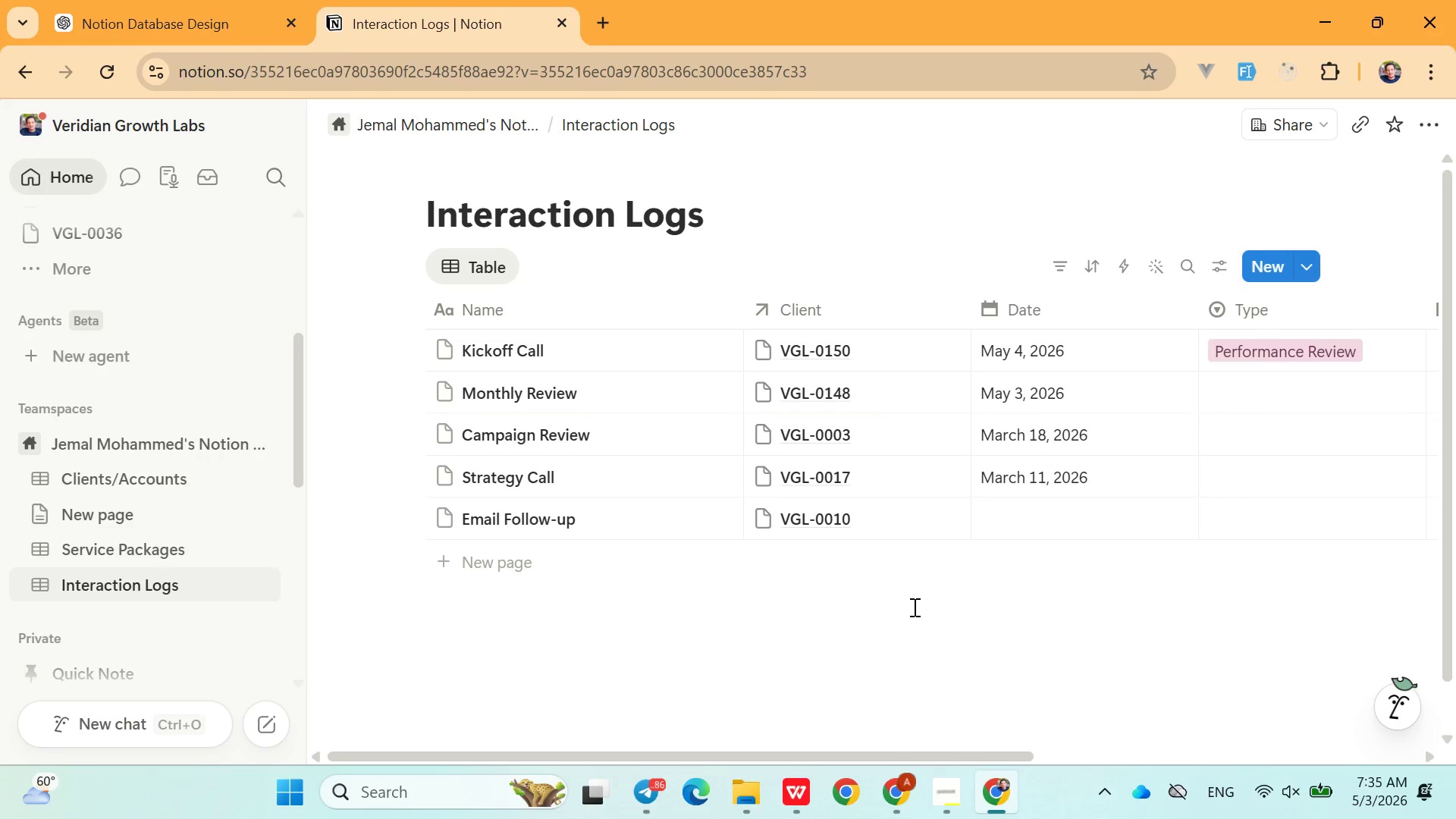 
left_click([913, 607])
 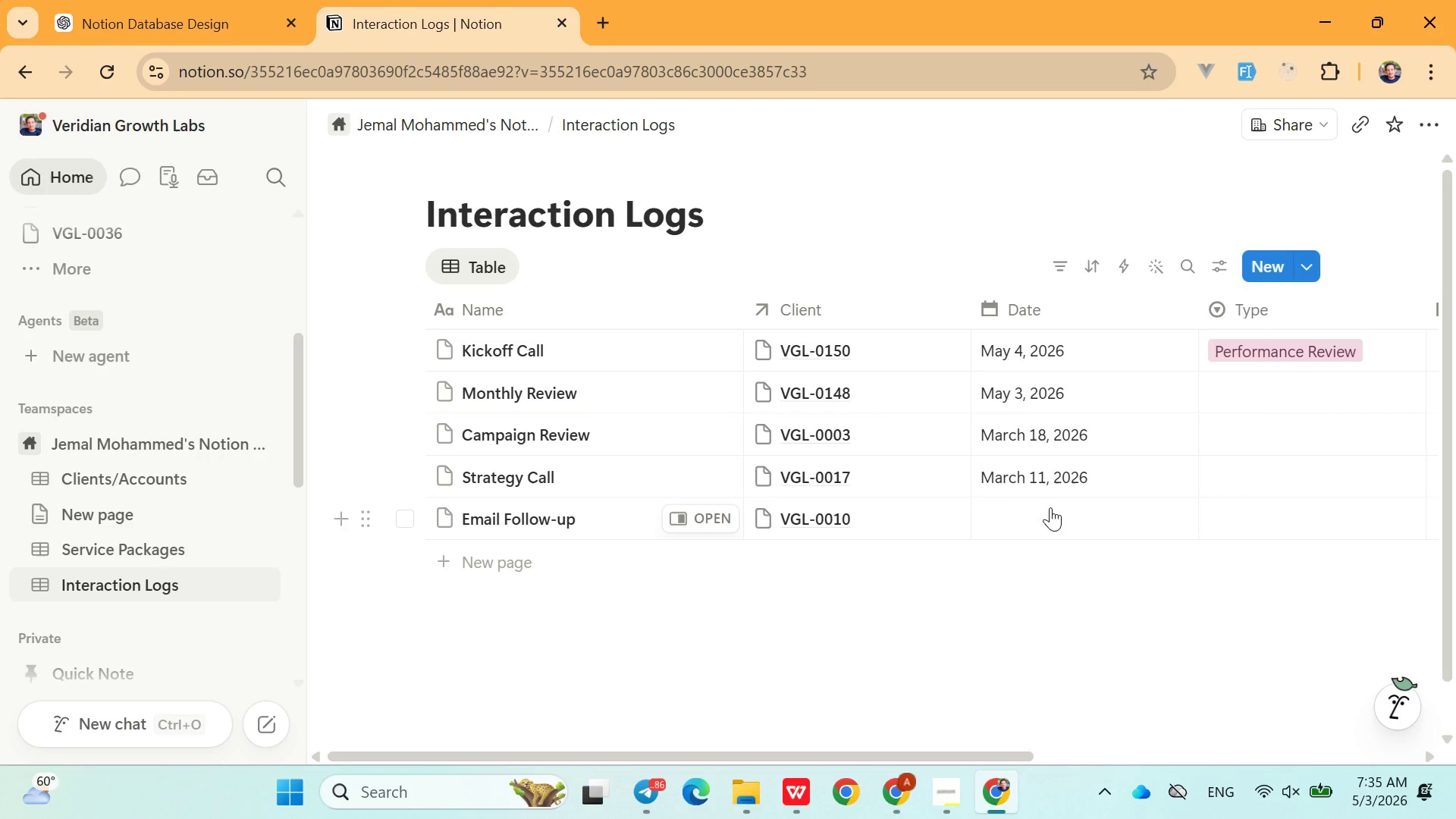 
left_click([1050, 507])
 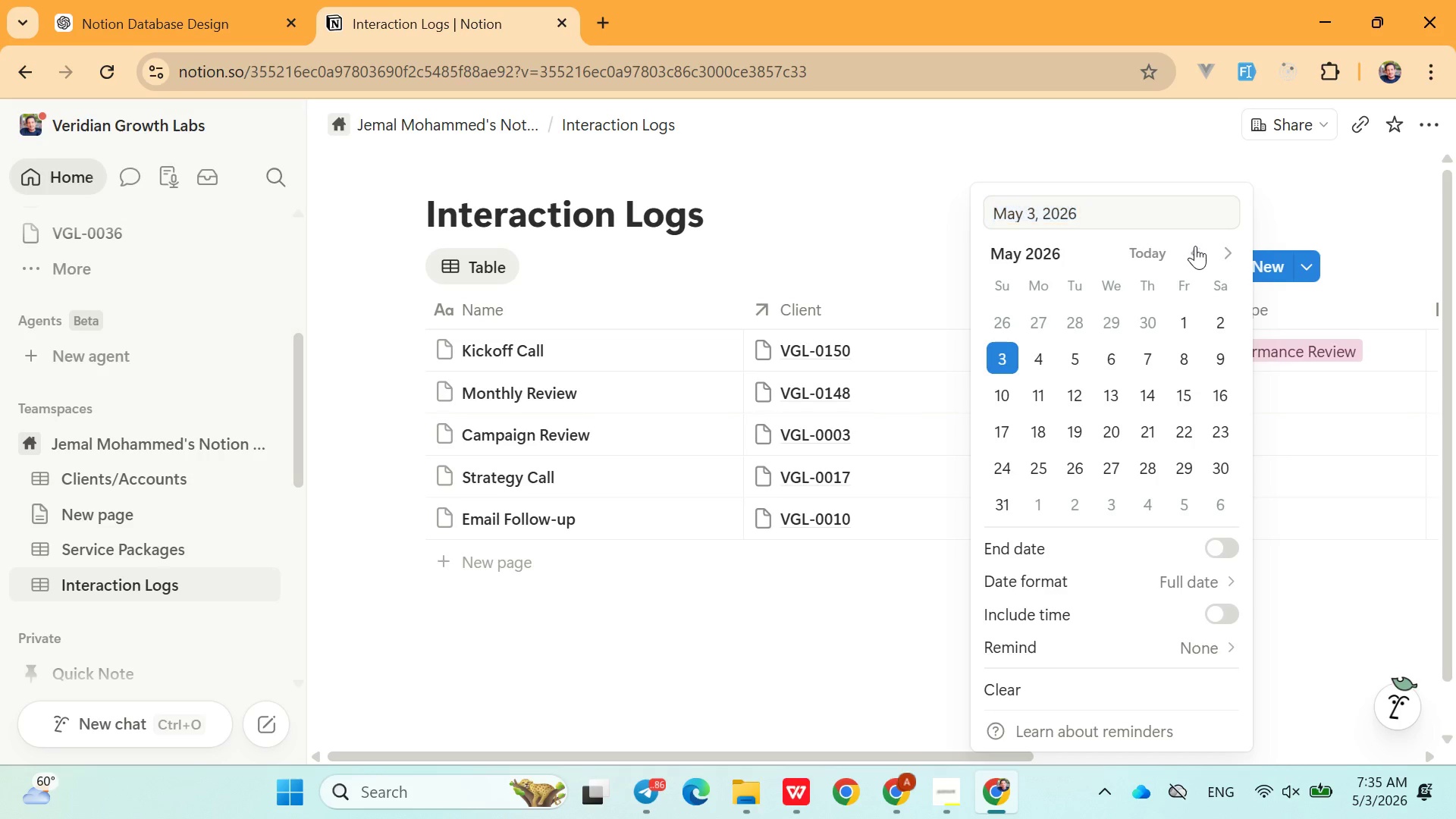 
double_click([1195, 246])
 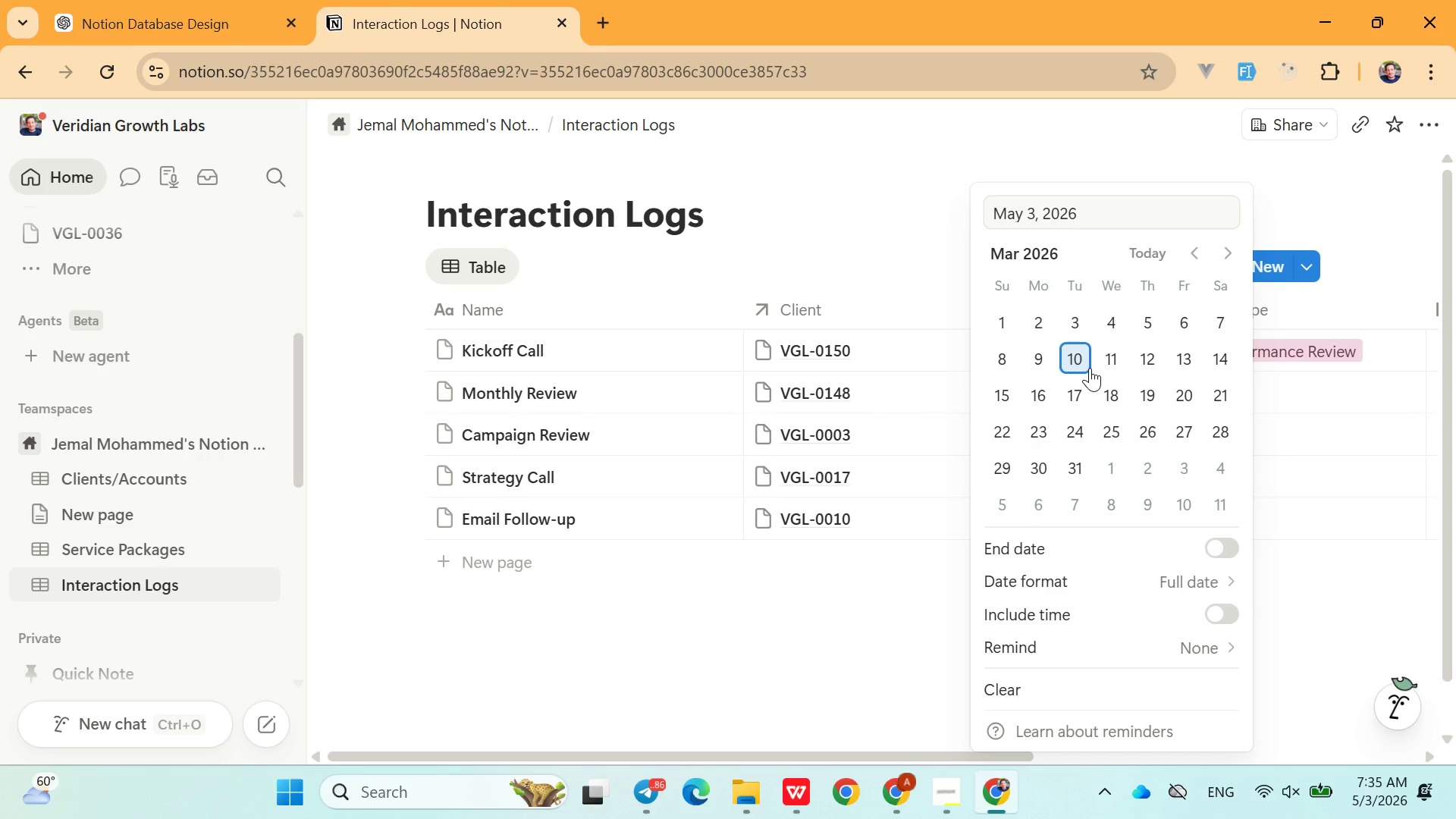 
left_click([1090, 368])
 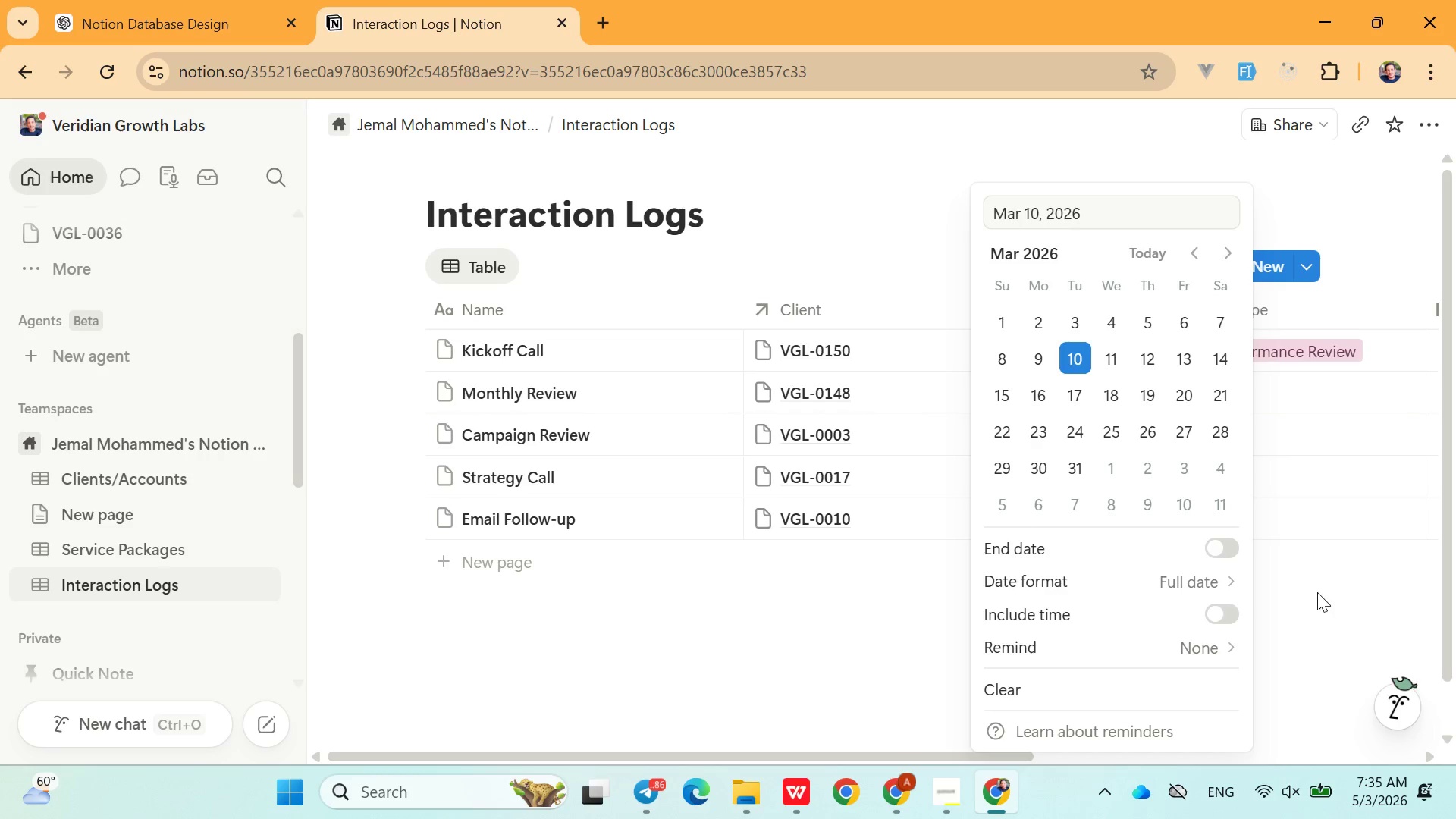 
left_click([1320, 592])
 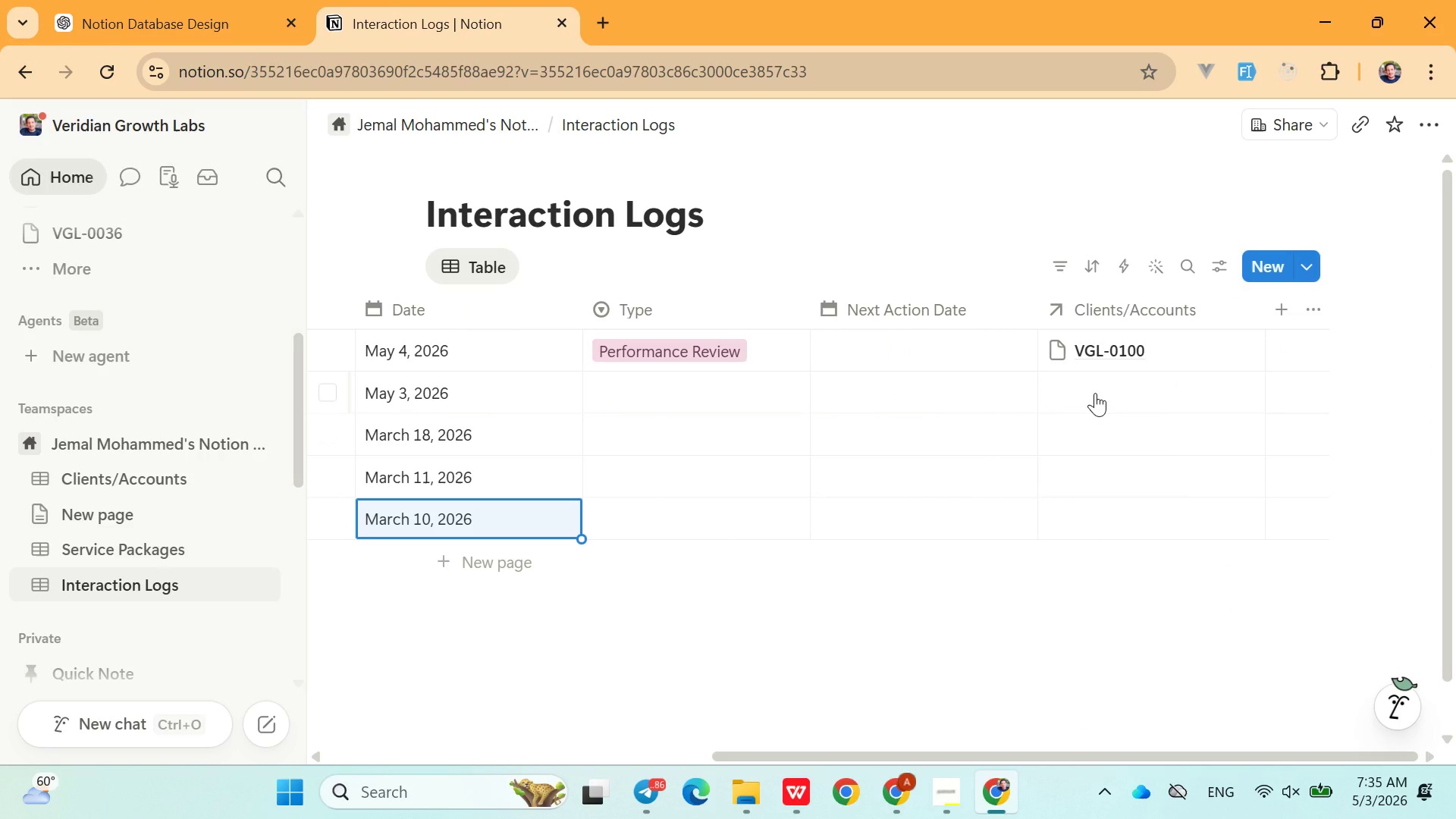 
left_click([1095, 393])
 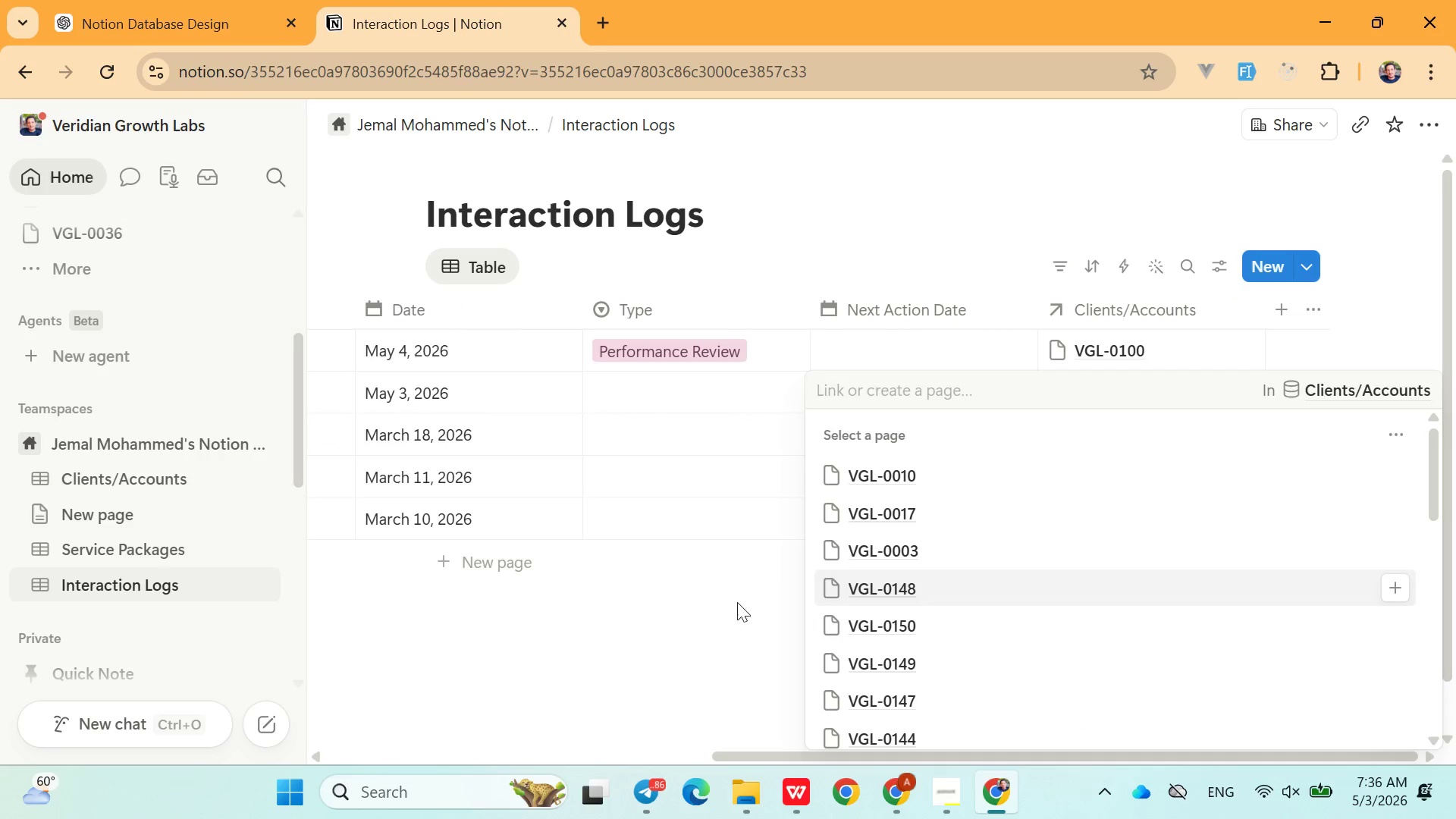 
left_click([706, 642])
 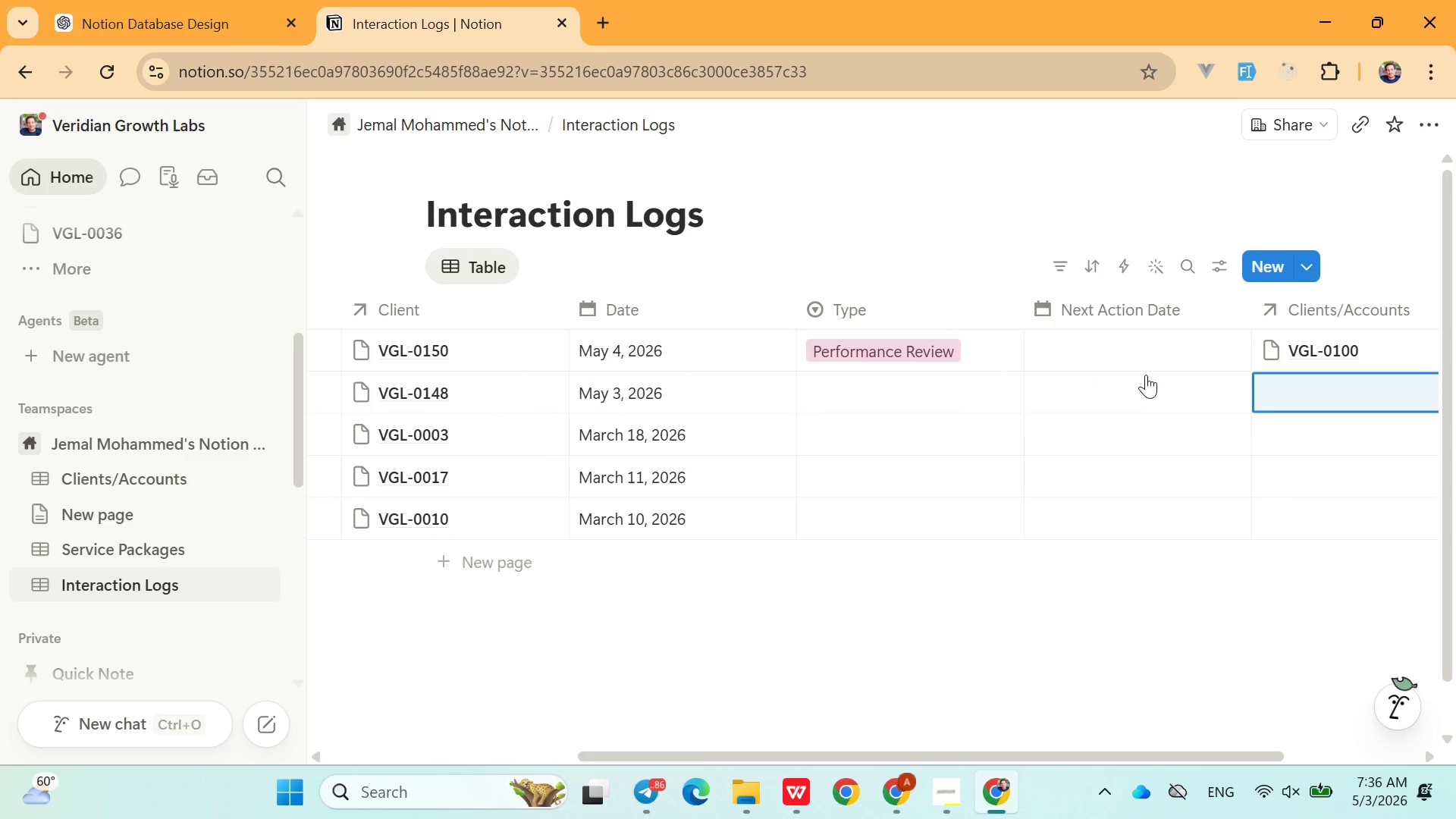 
wait(7.69)
 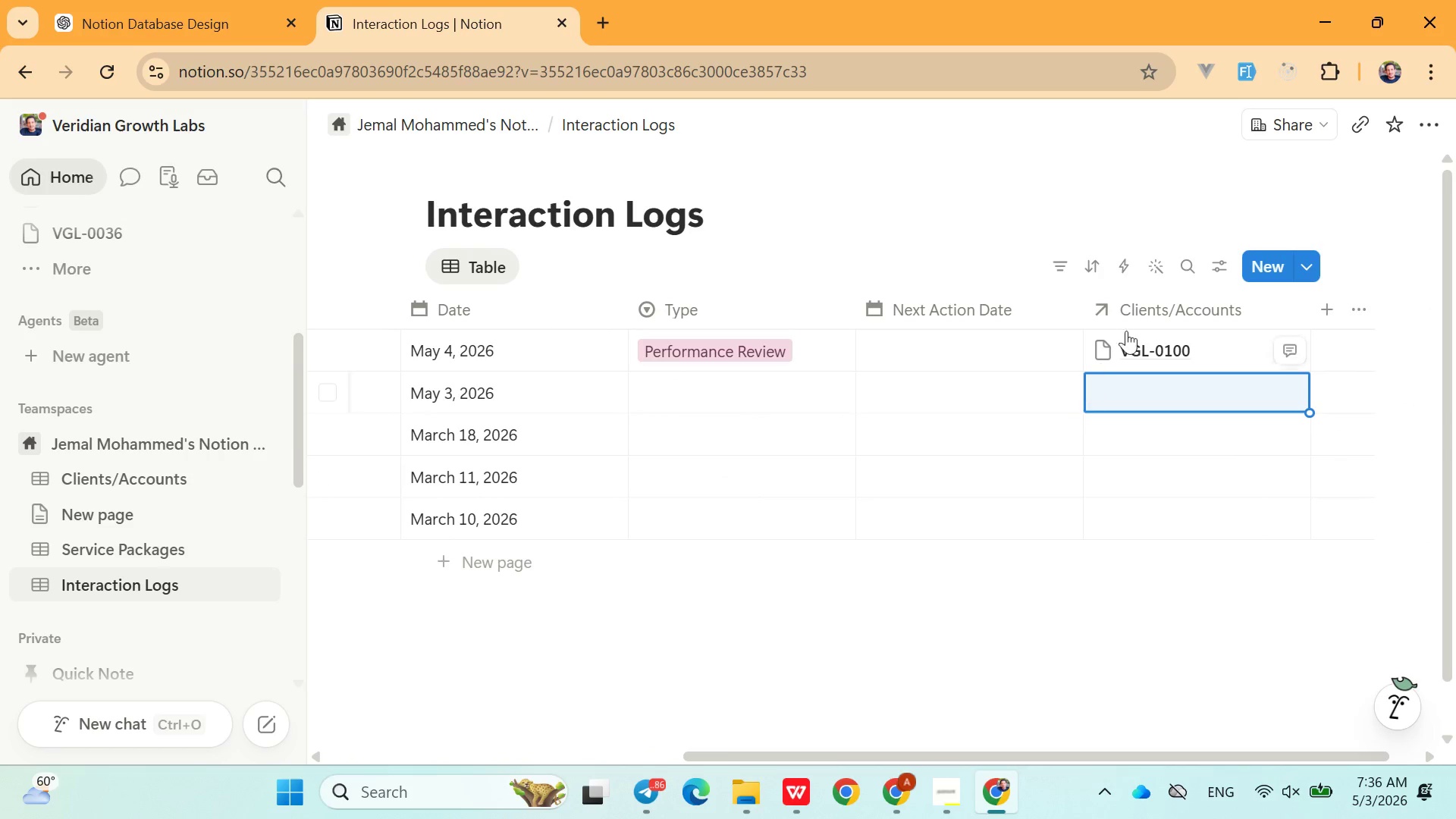 
left_click([1225, 395])
 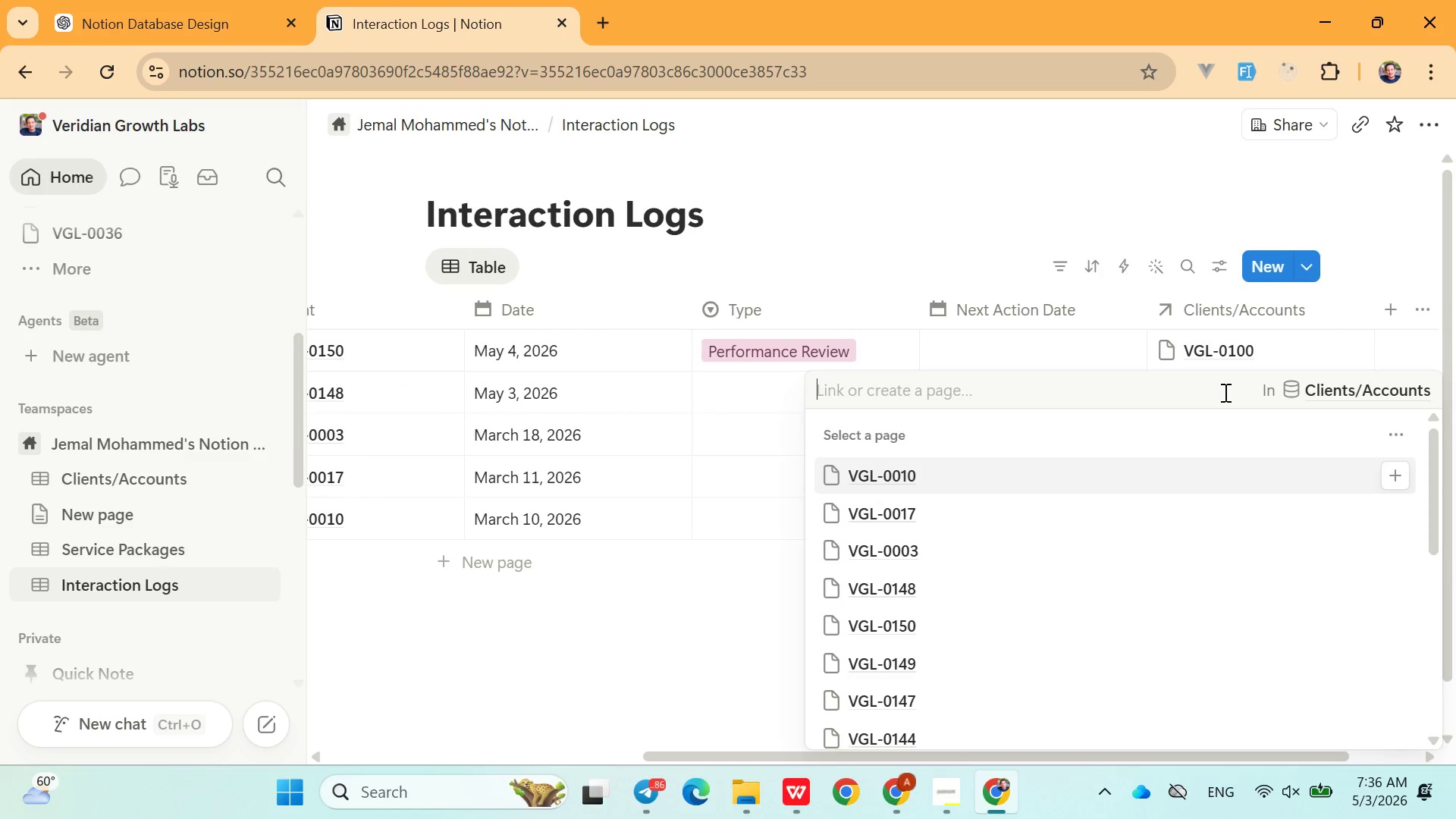 
key(0)
 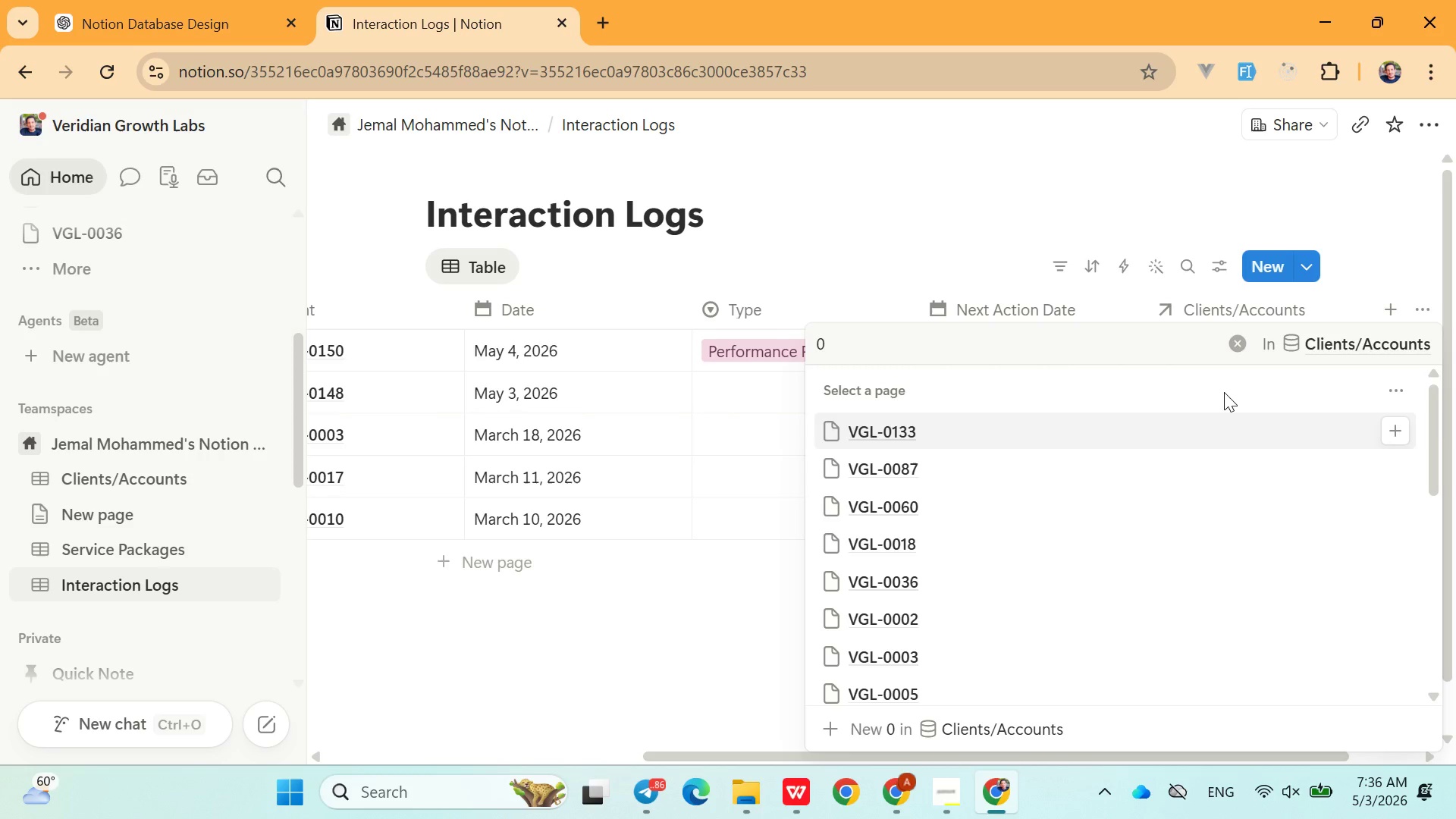 
type(148)
 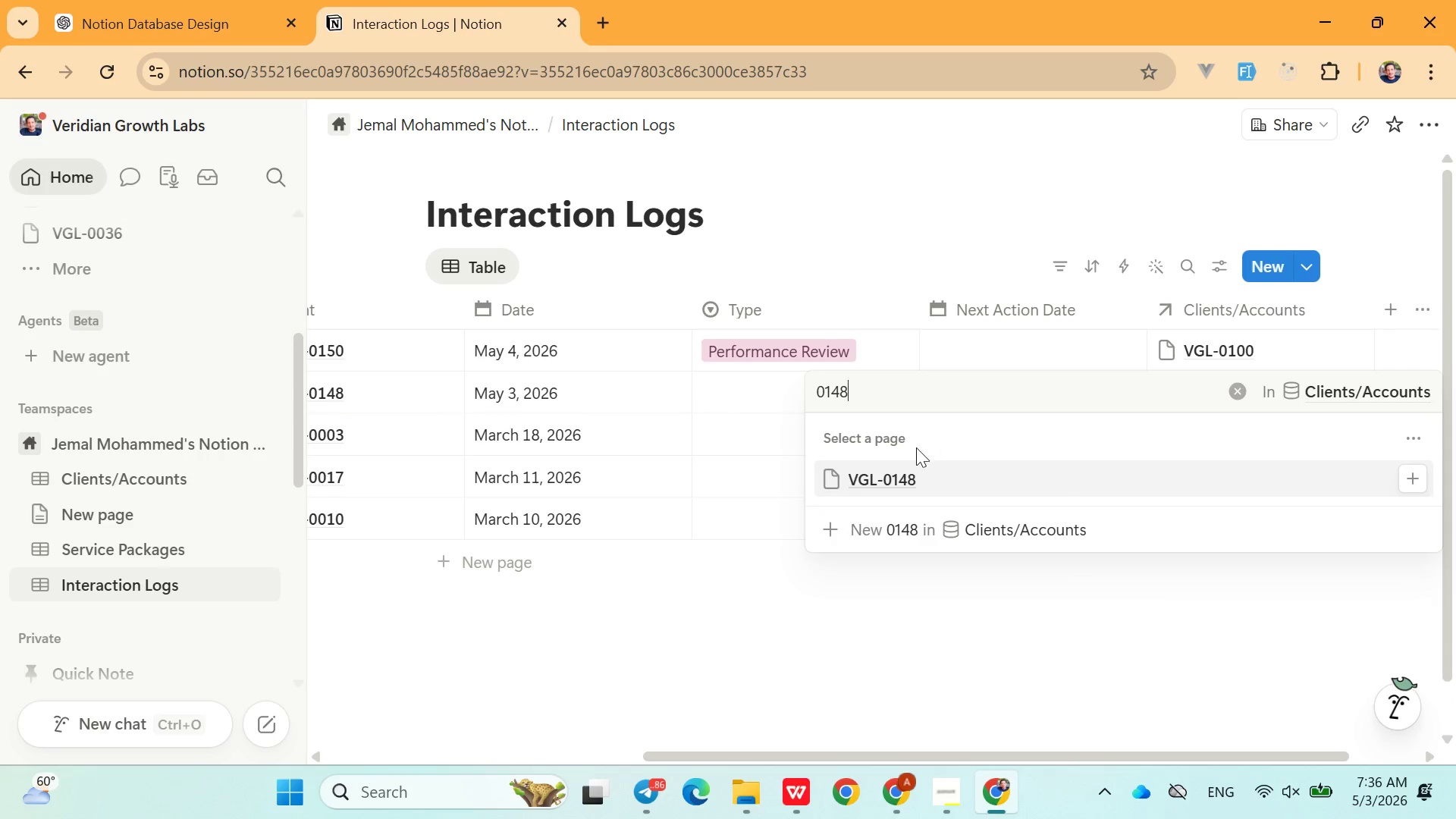 
left_click([905, 469])
 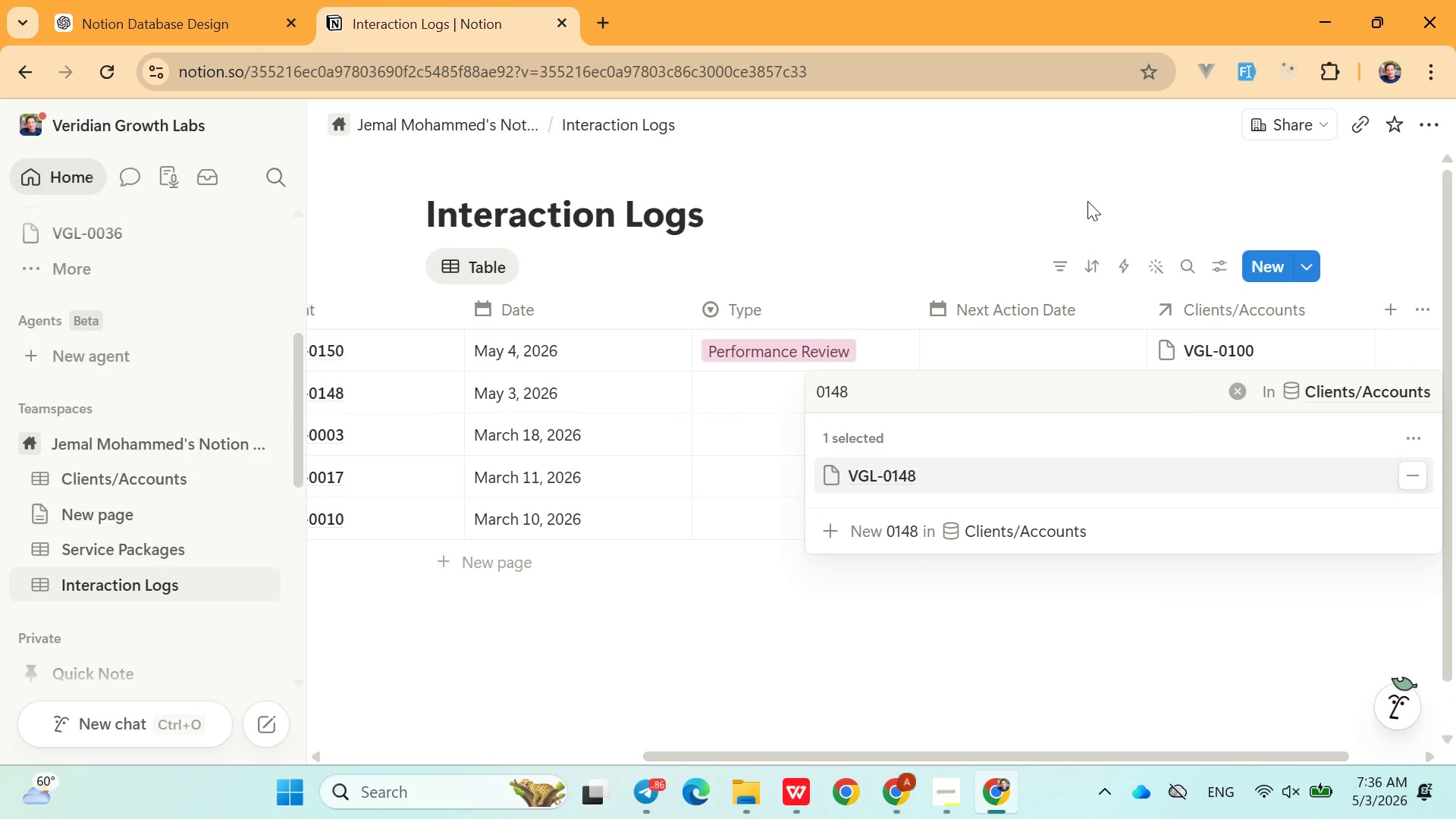 
left_click([1087, 201])
 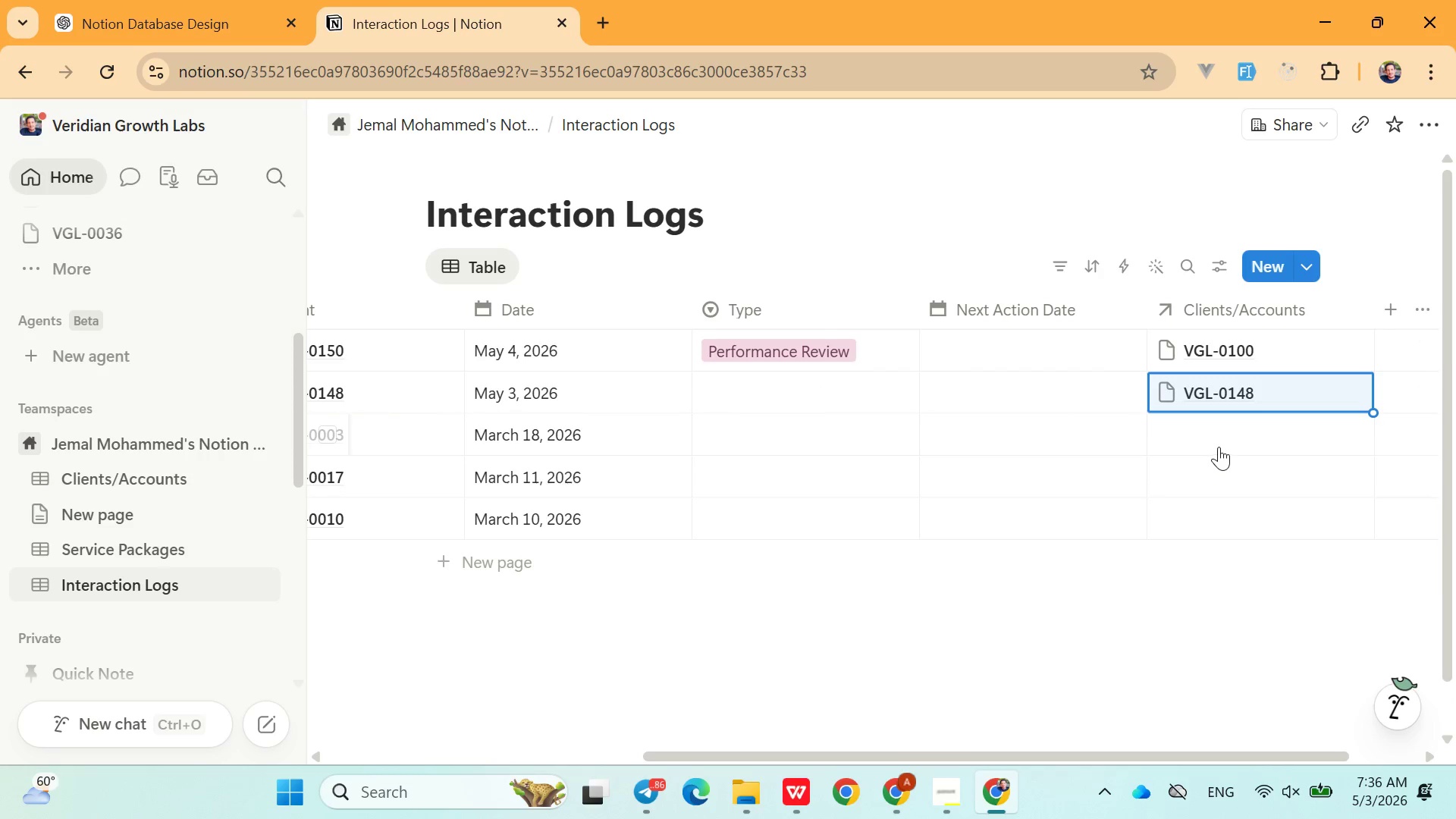 
left_click([1216, 433])
 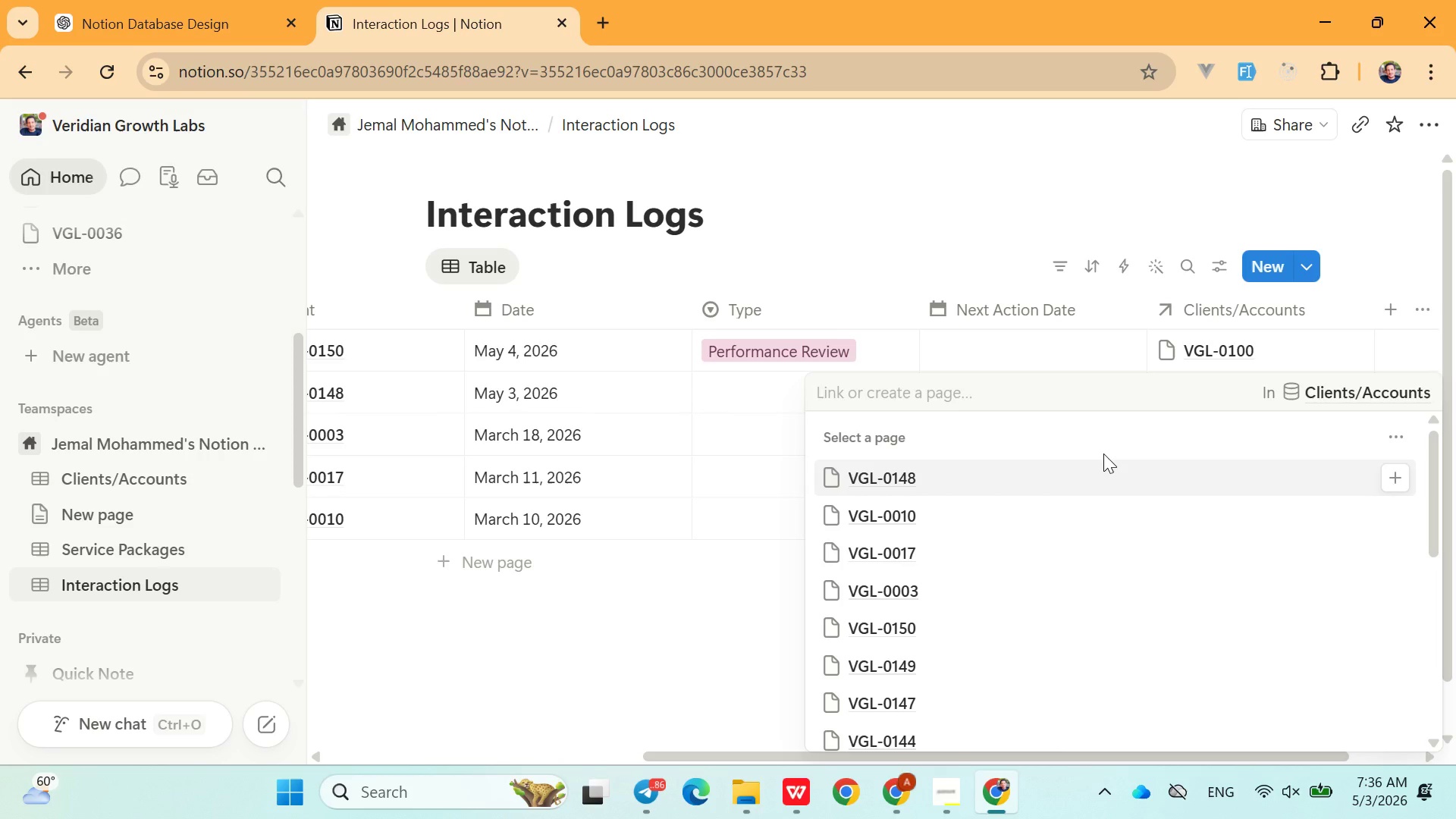 
wait(7.09)
 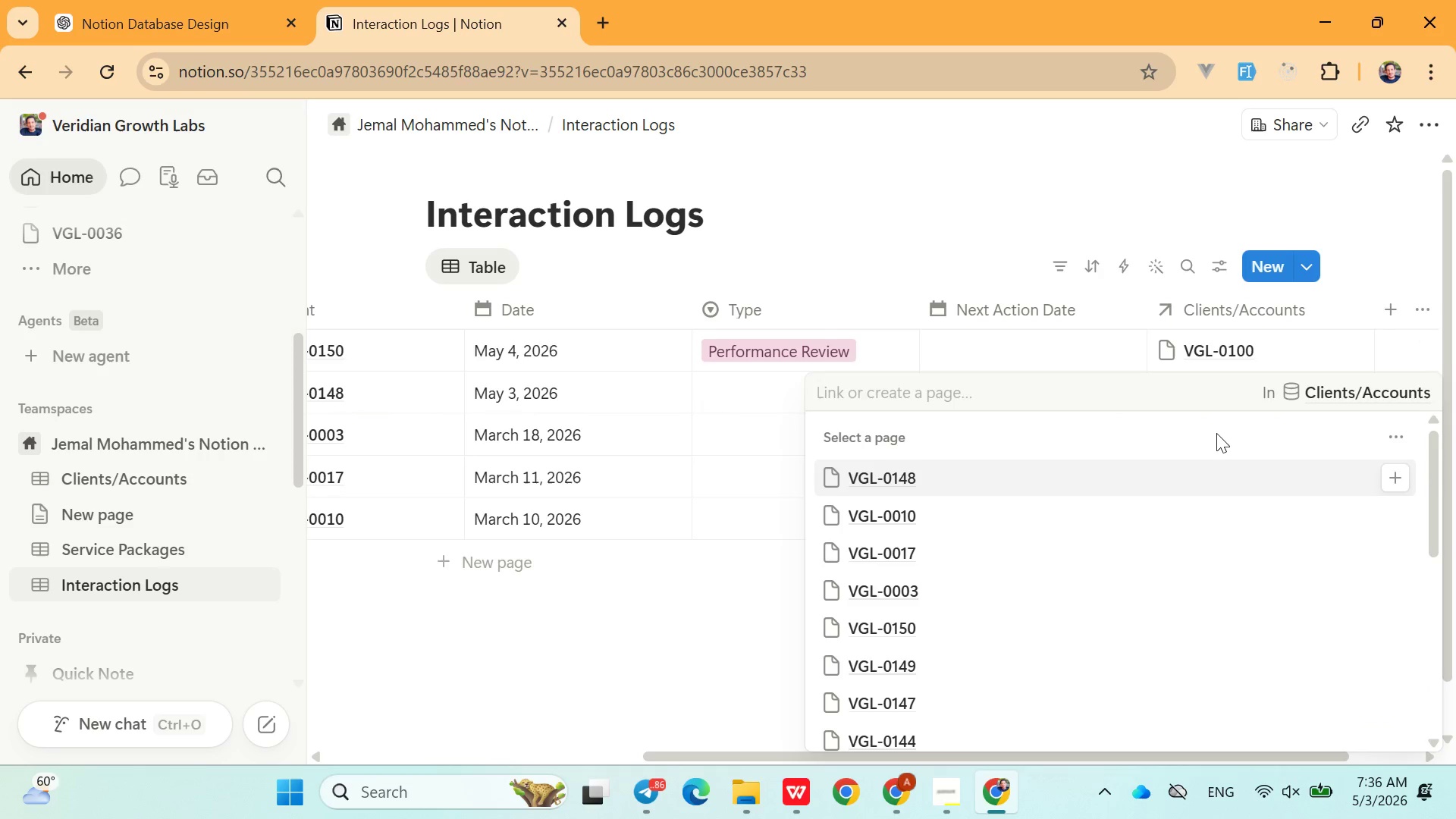 
type(0003)
 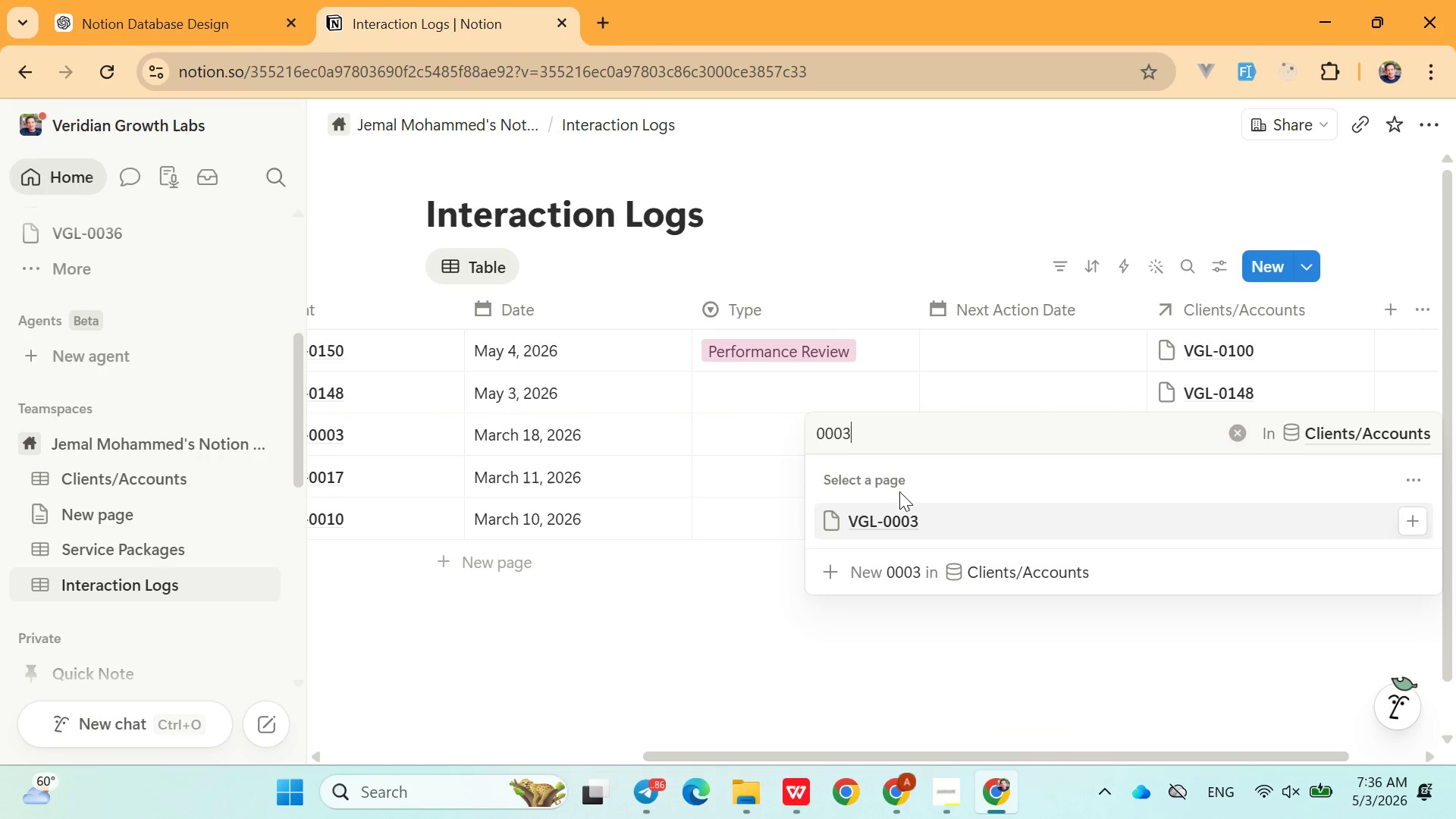 
left_click([894, 519])
 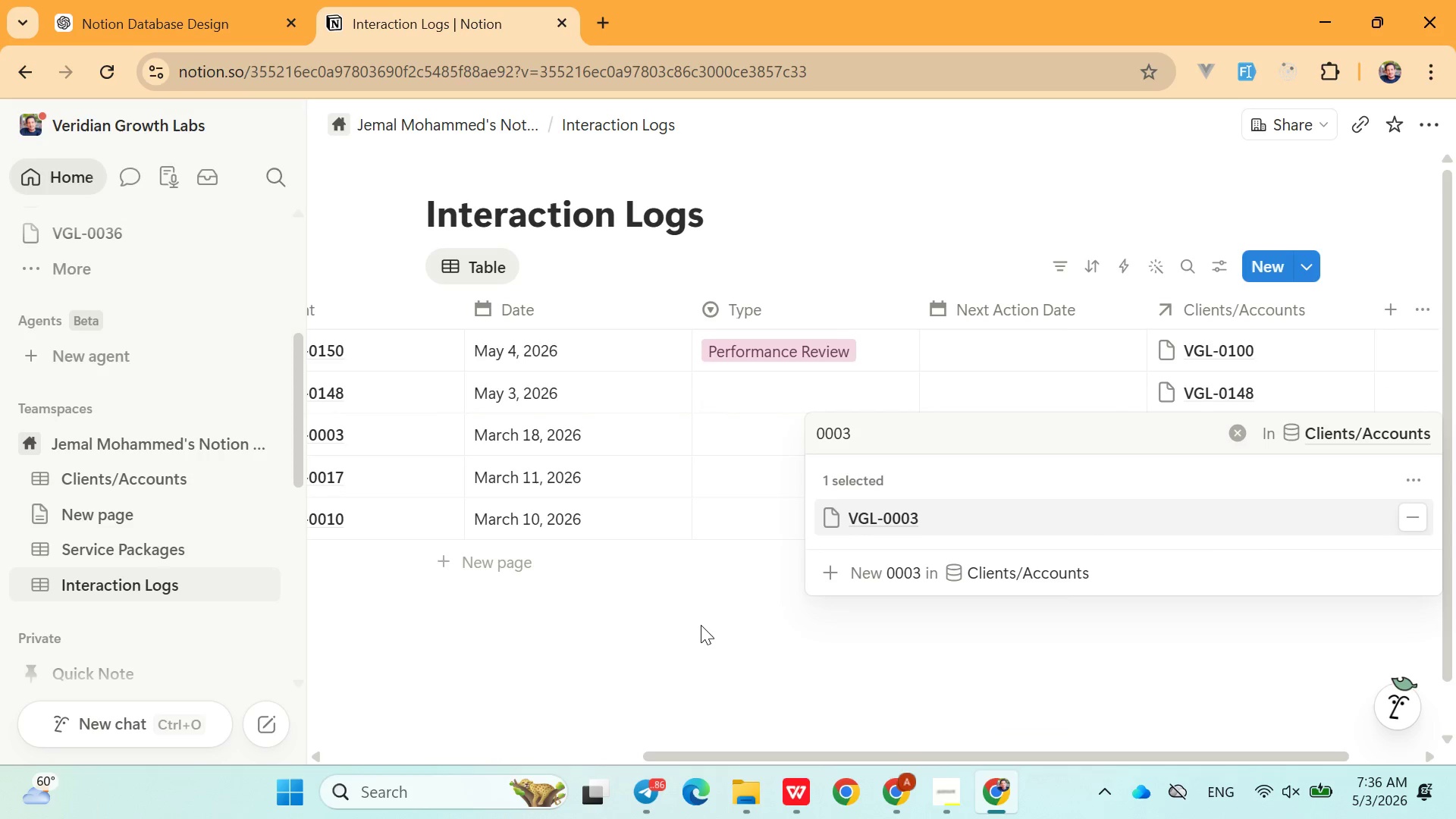 
left_click([701, 626])
 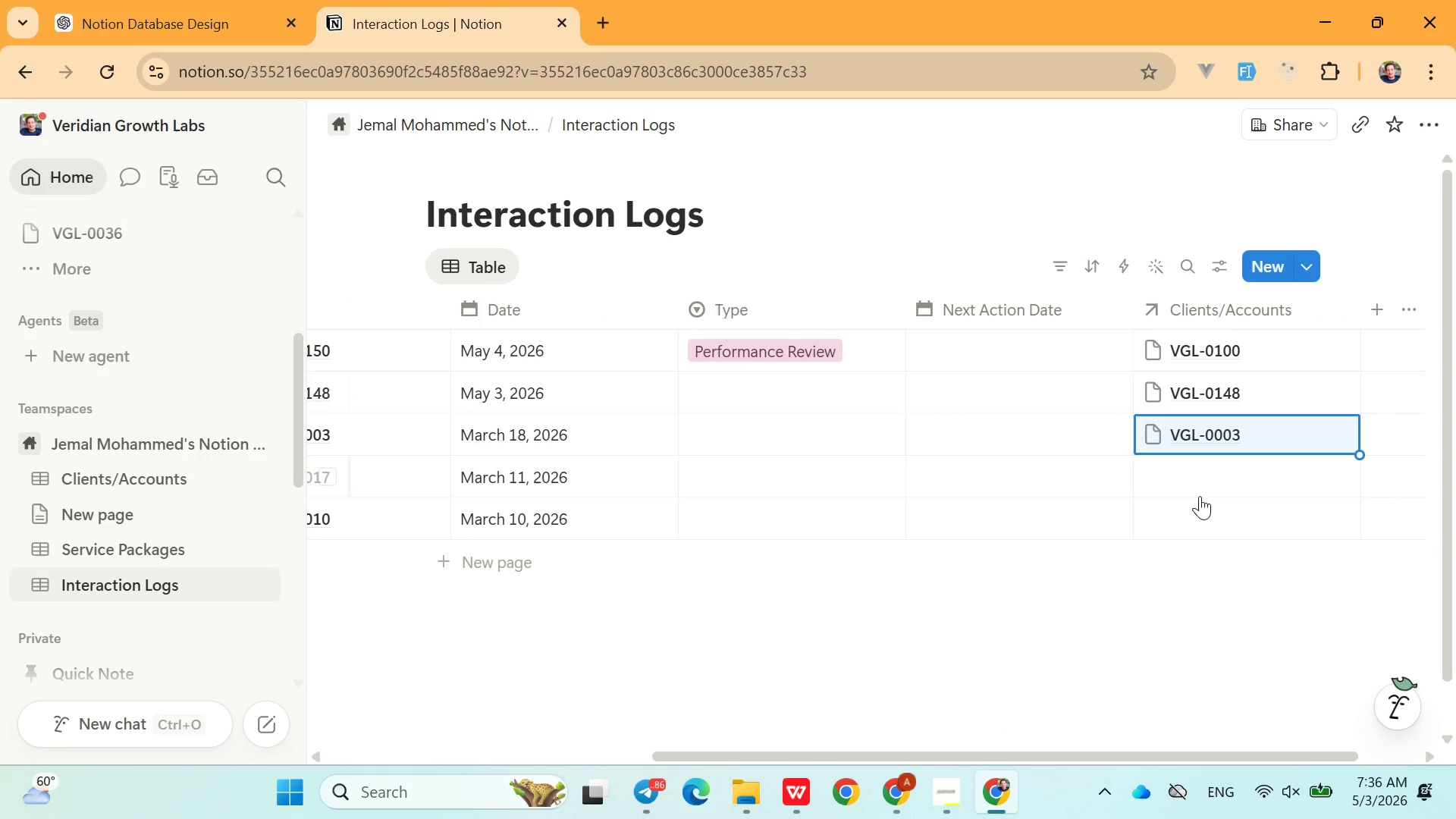 
left_click([1197, 467])
 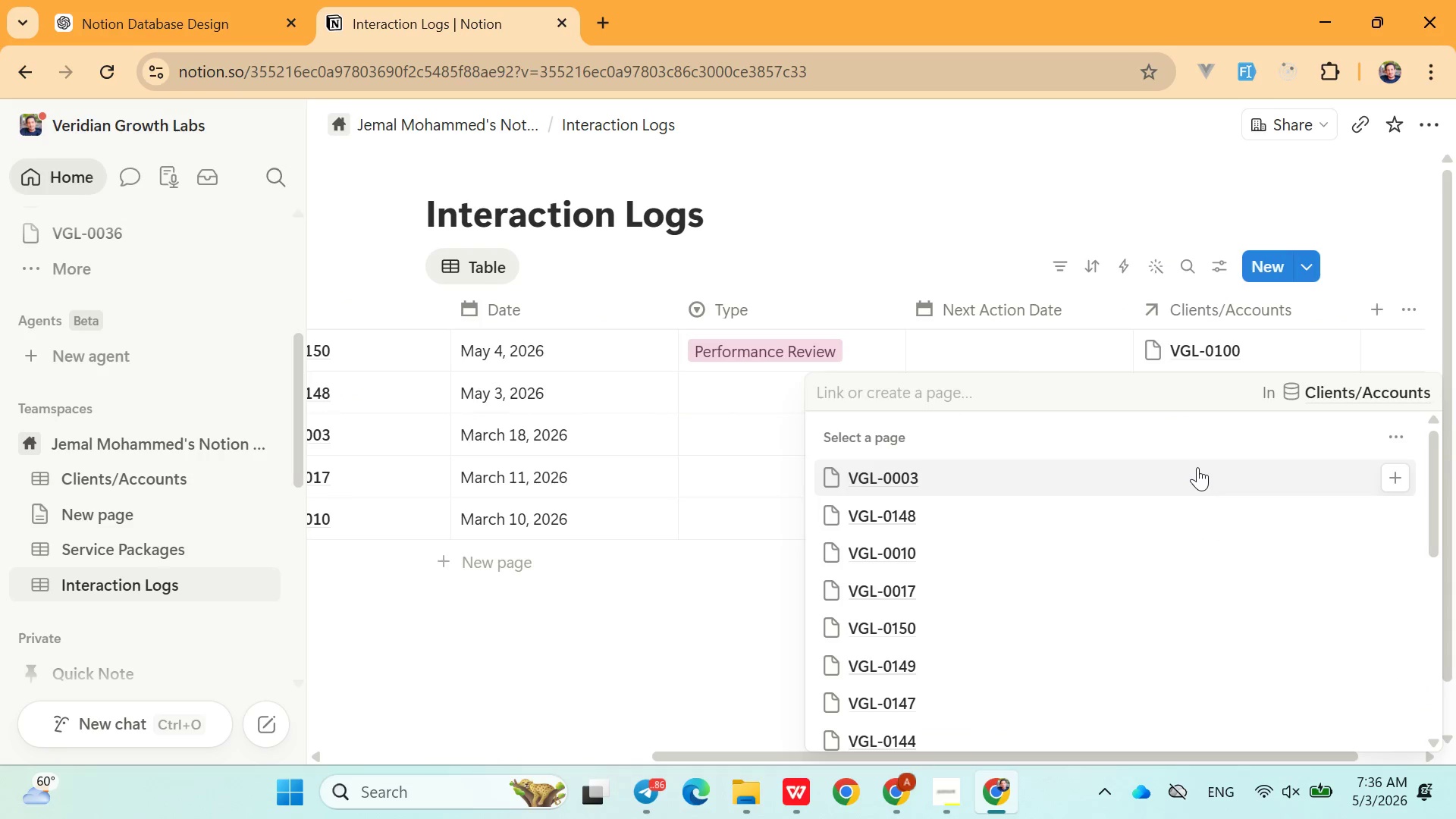 
type(0017)
 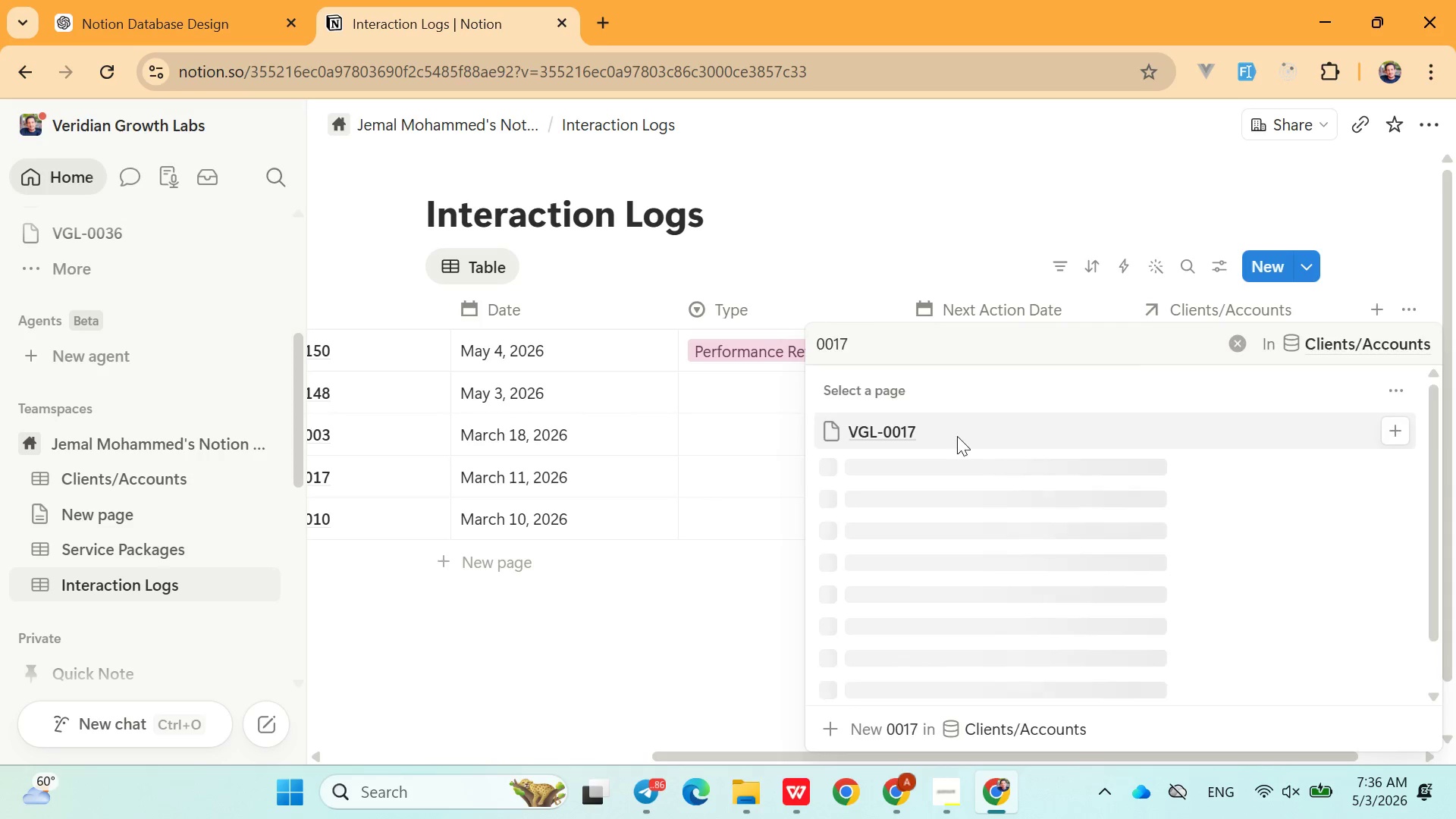 
left_click([949, 434])
 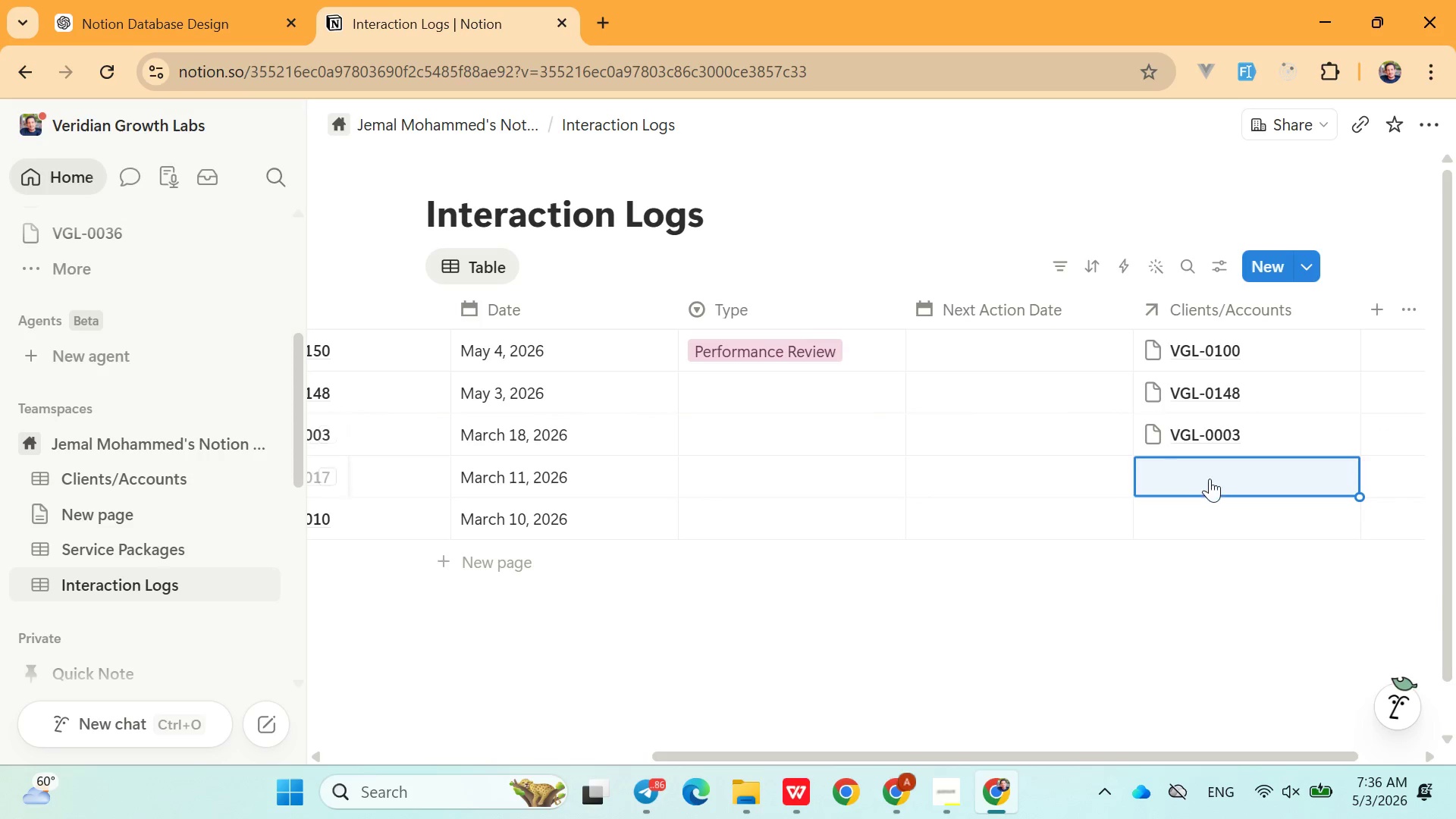 
left_click([1211, 479])
 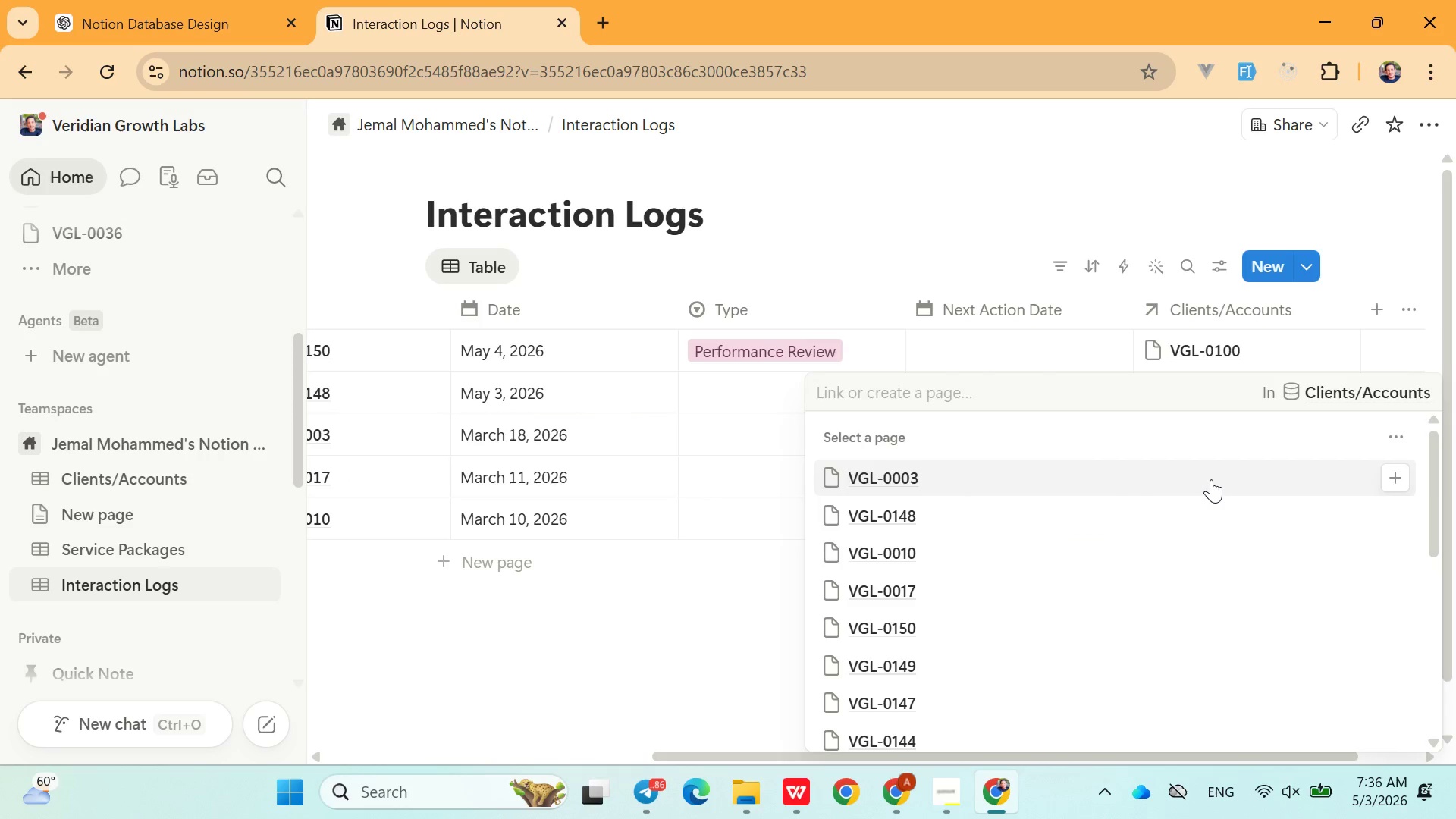 
type(00017)
 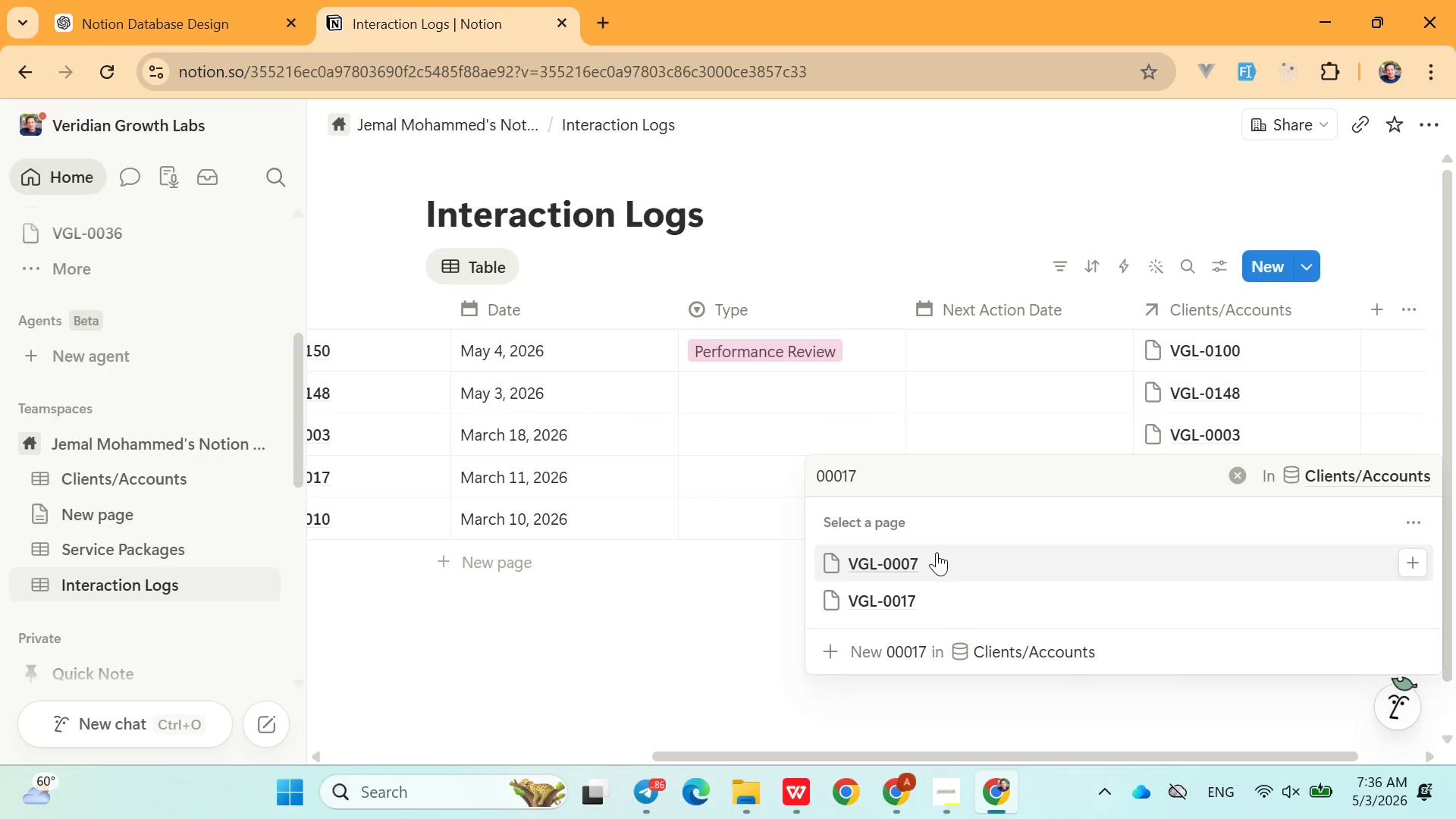 
left_click([912, 600])
 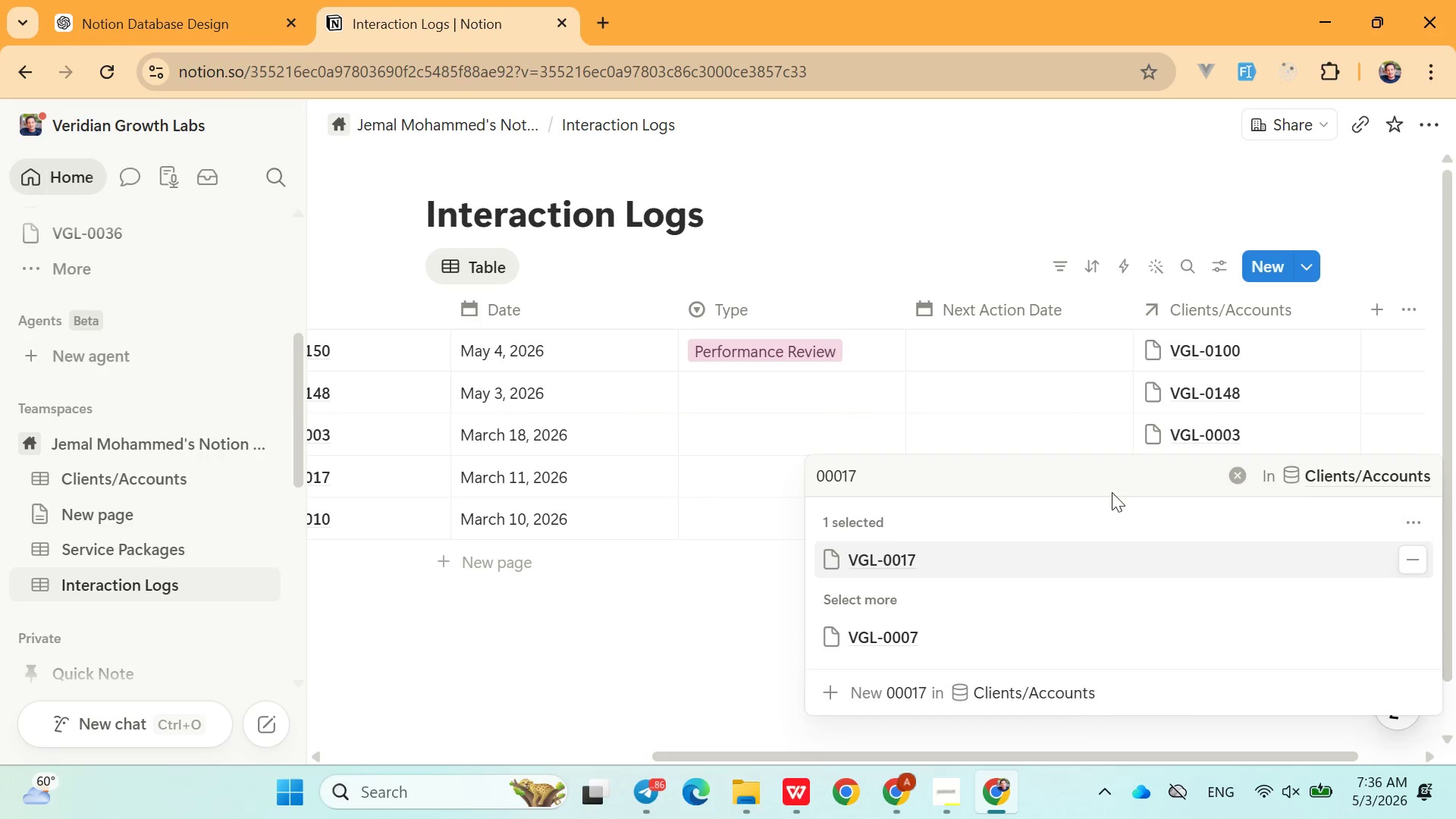 
left_click([924, 479])
 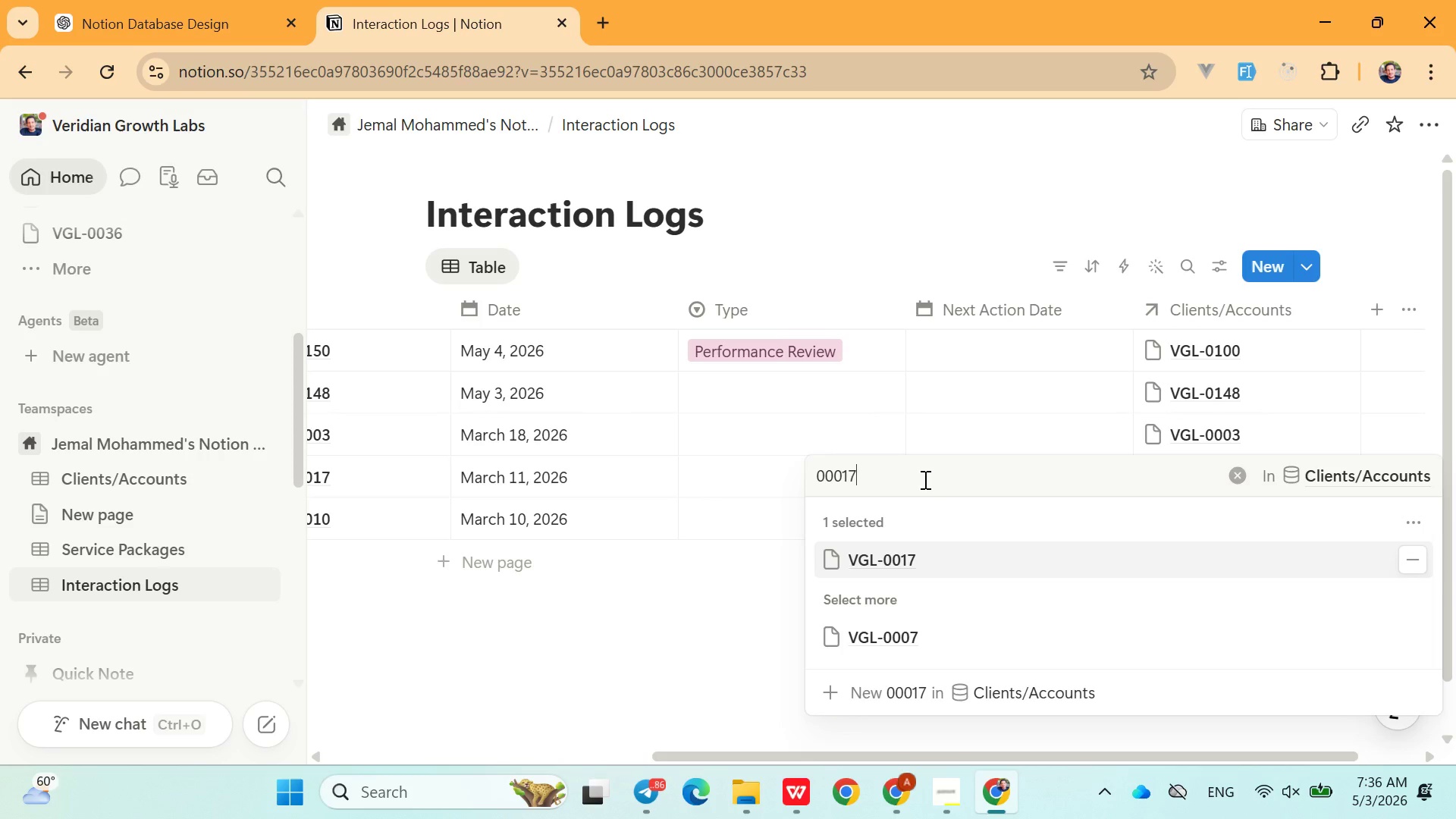 
key(Backspace)
key(Backspace)
key(Backspace)
type(10)
 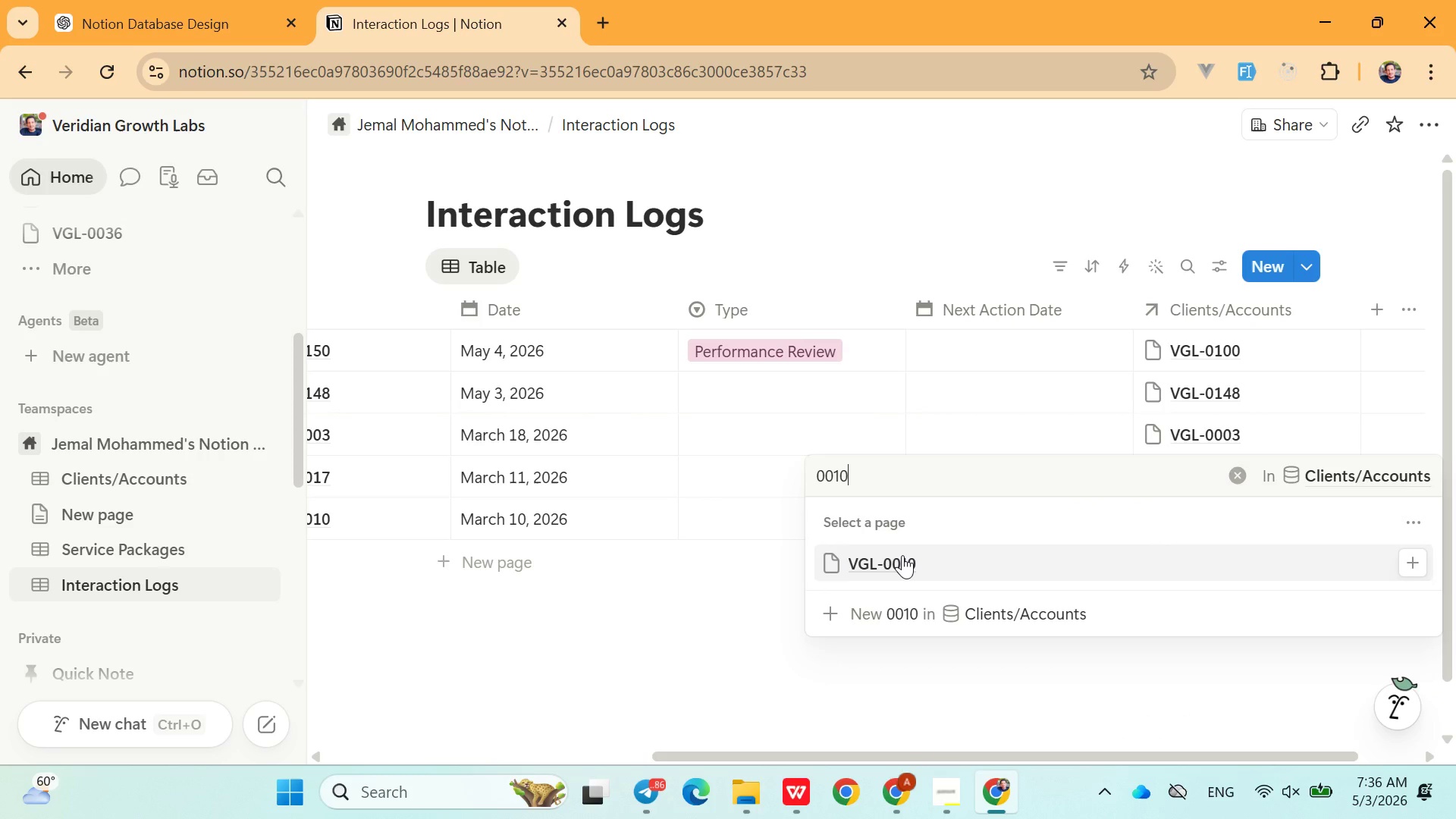 
left_click([902, 555])
 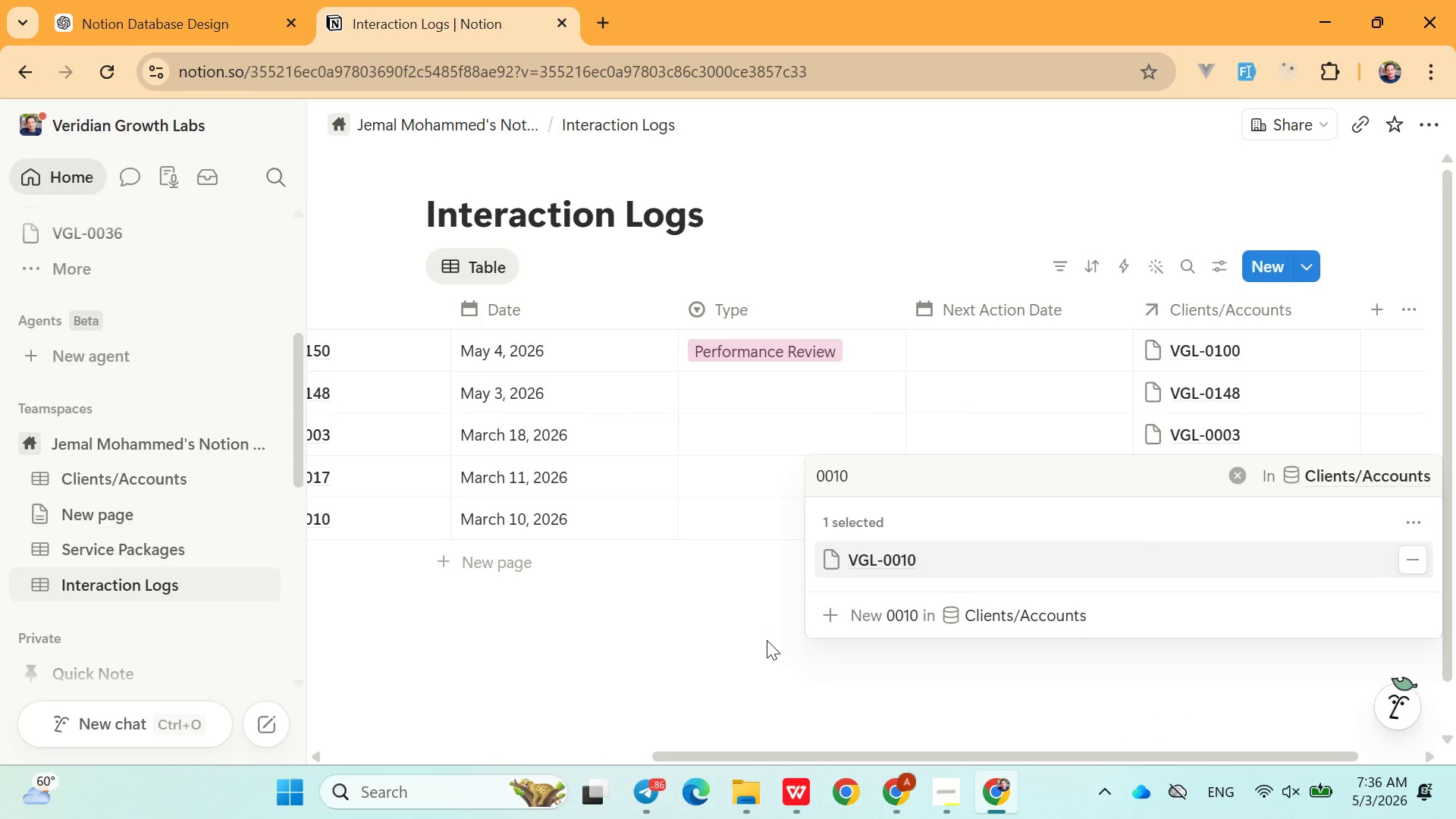 
left_click([767, 640])
 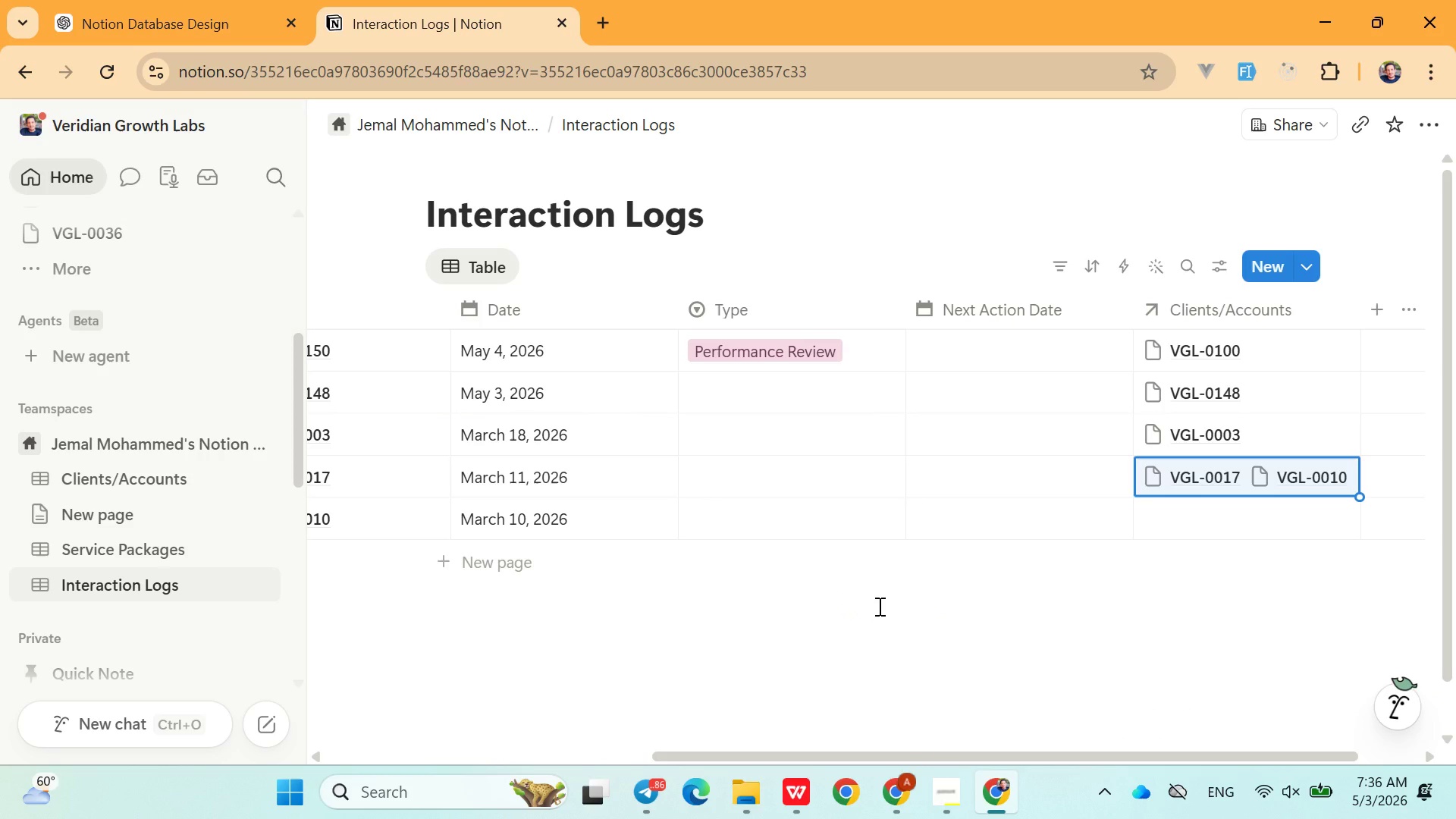 
right_click([878, 606])
 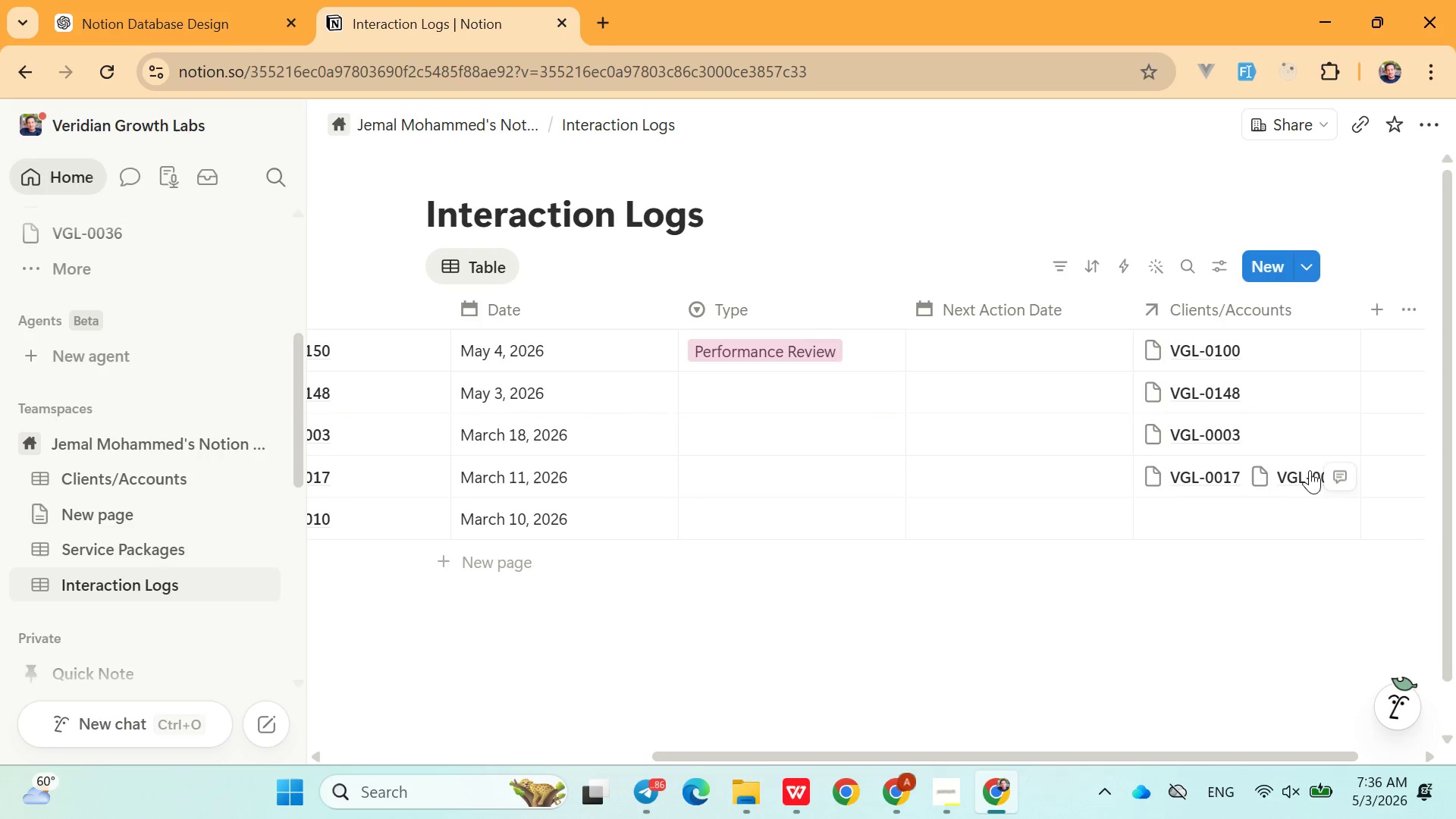 
double_click([1310, 470])
 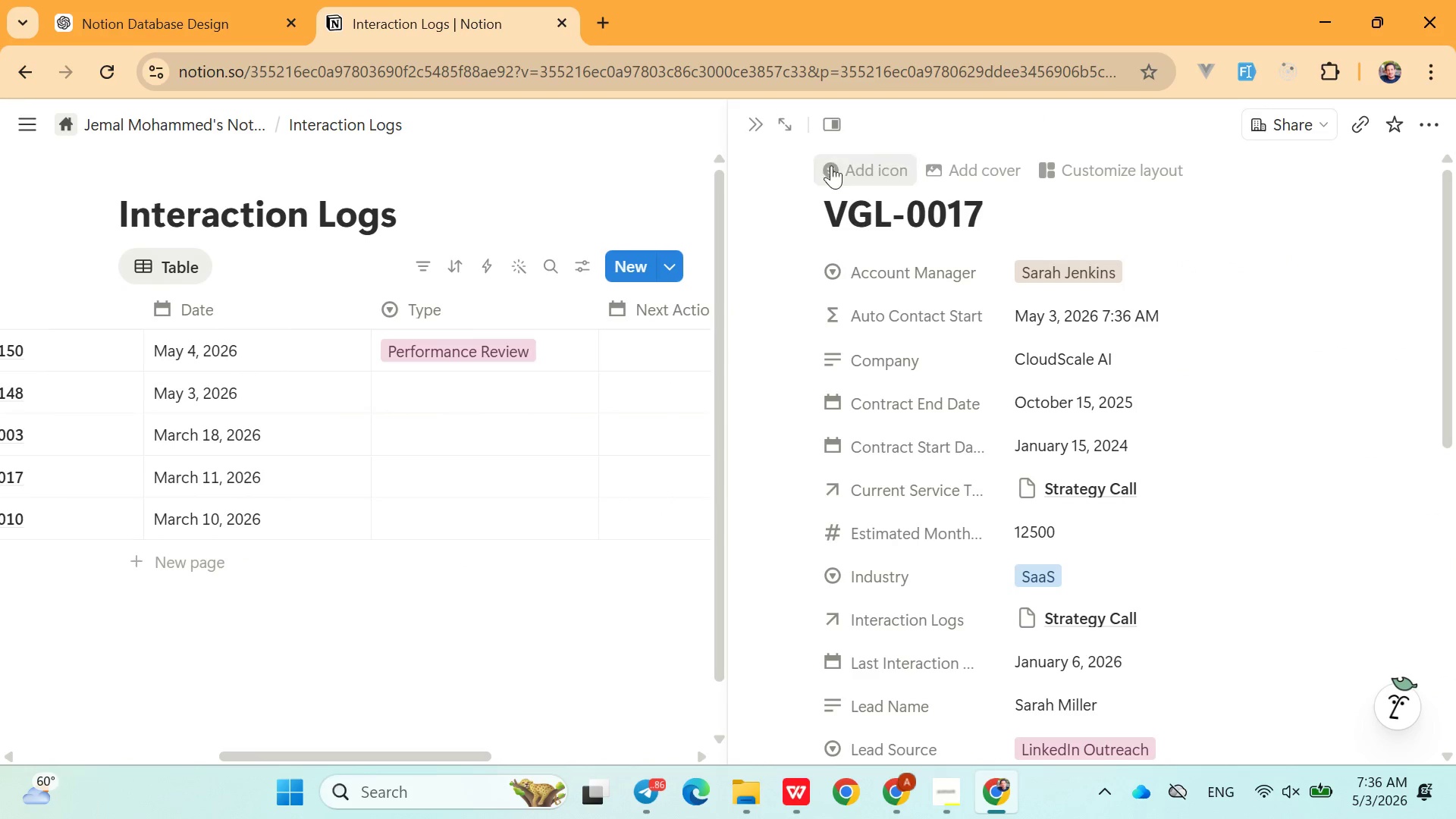 
left_click([769, 129])
 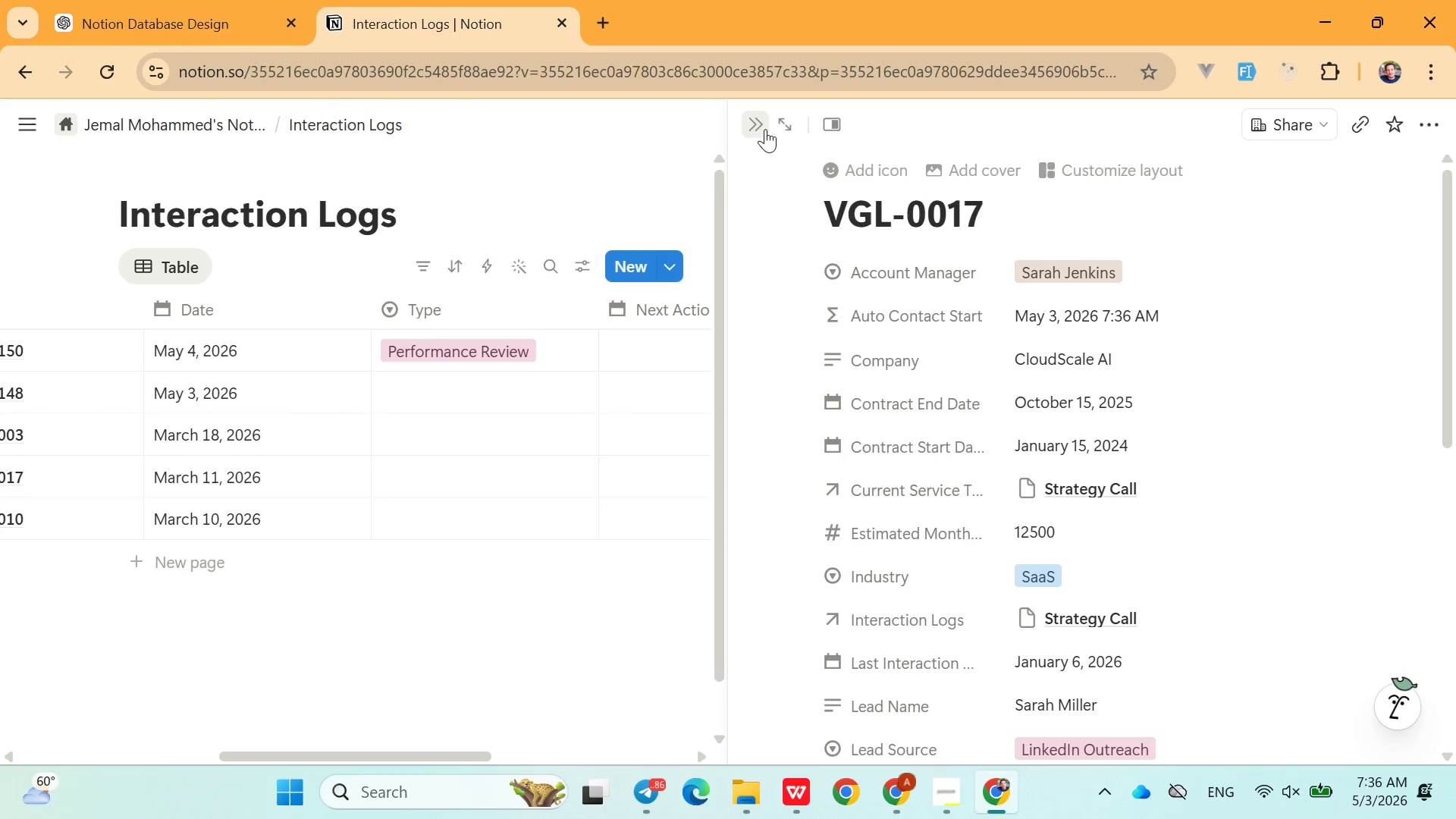 
left_click([765, 129])
 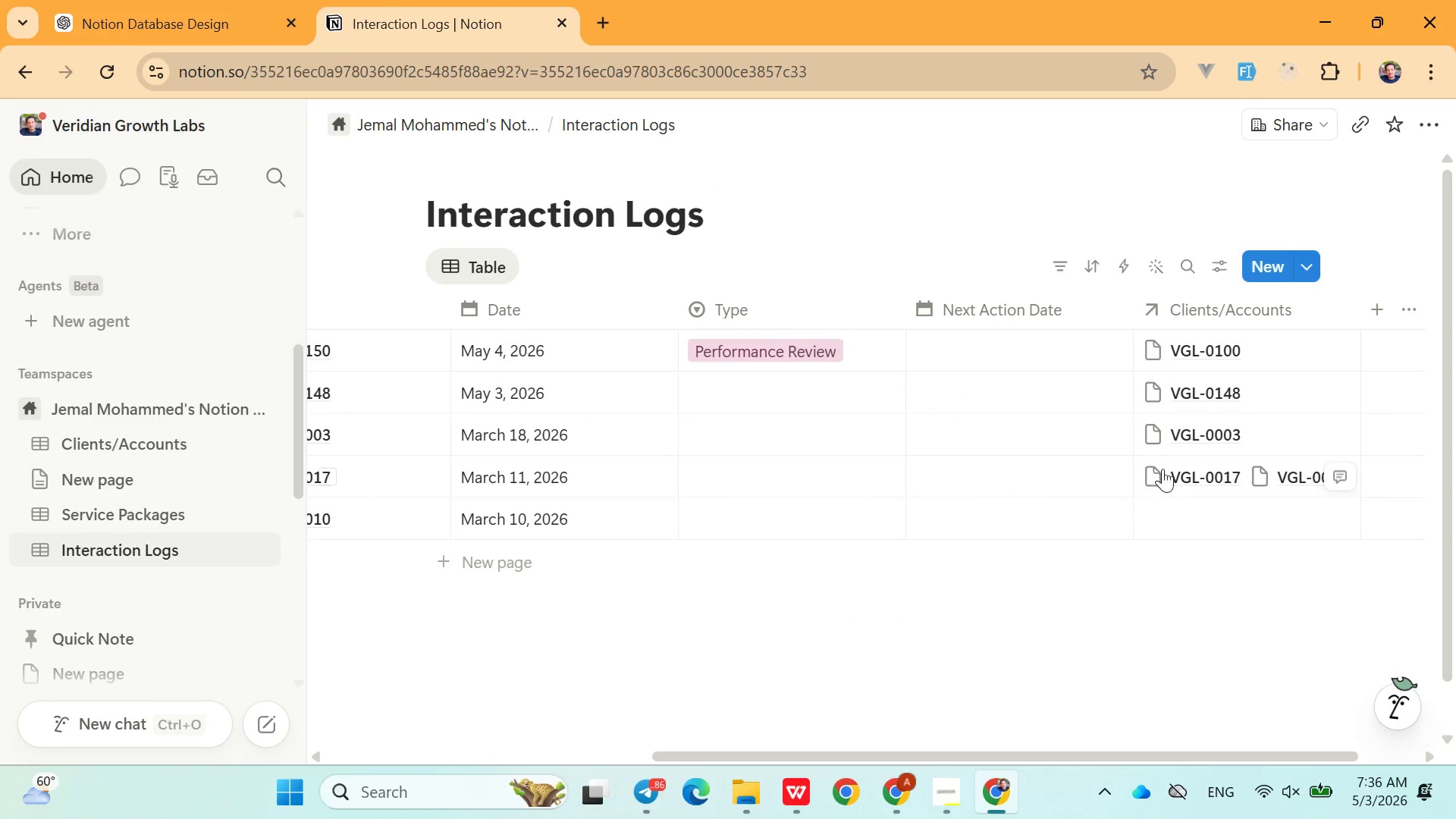 
left_click([1185, 466])
 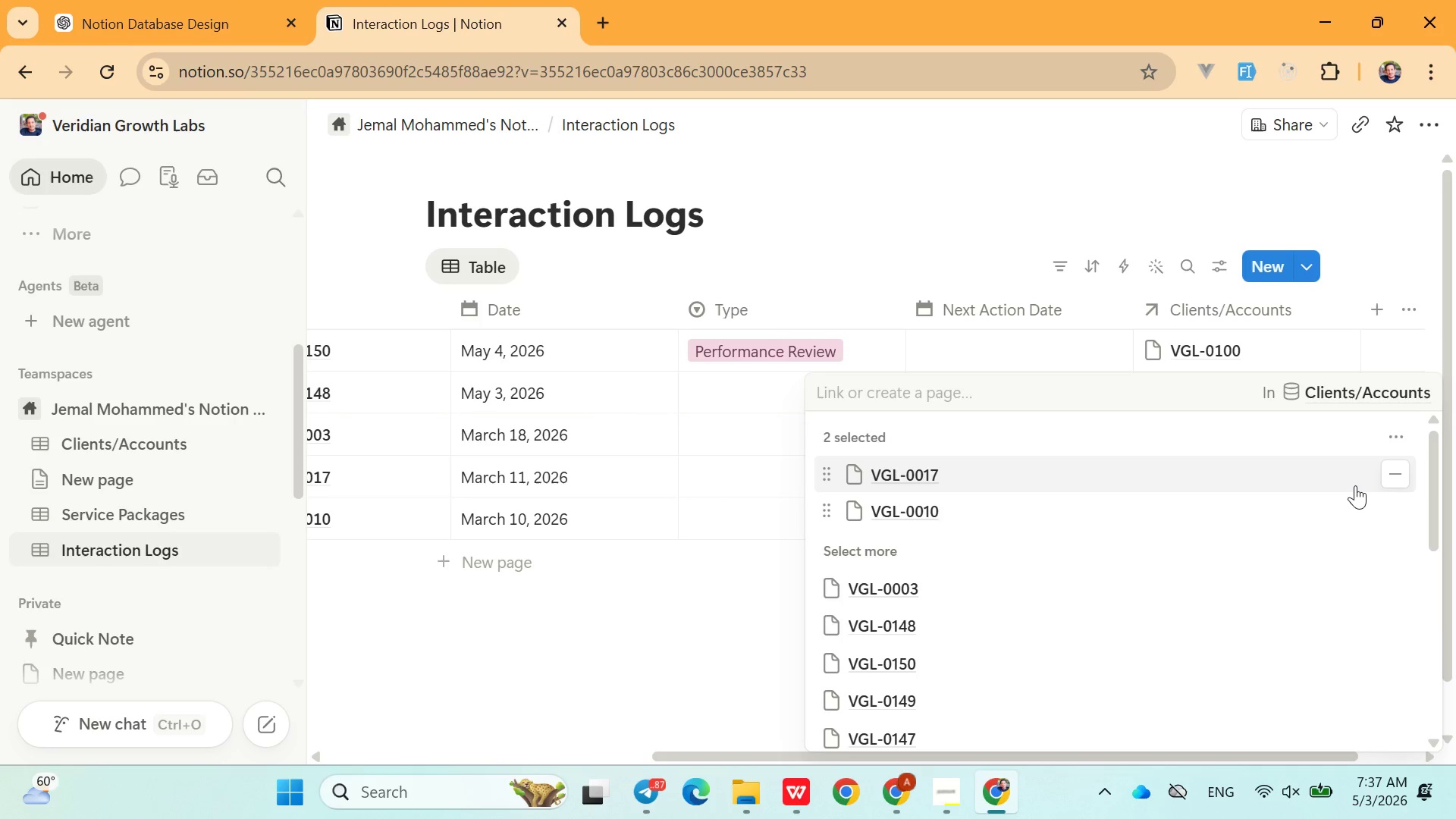 
wait(21.83)
 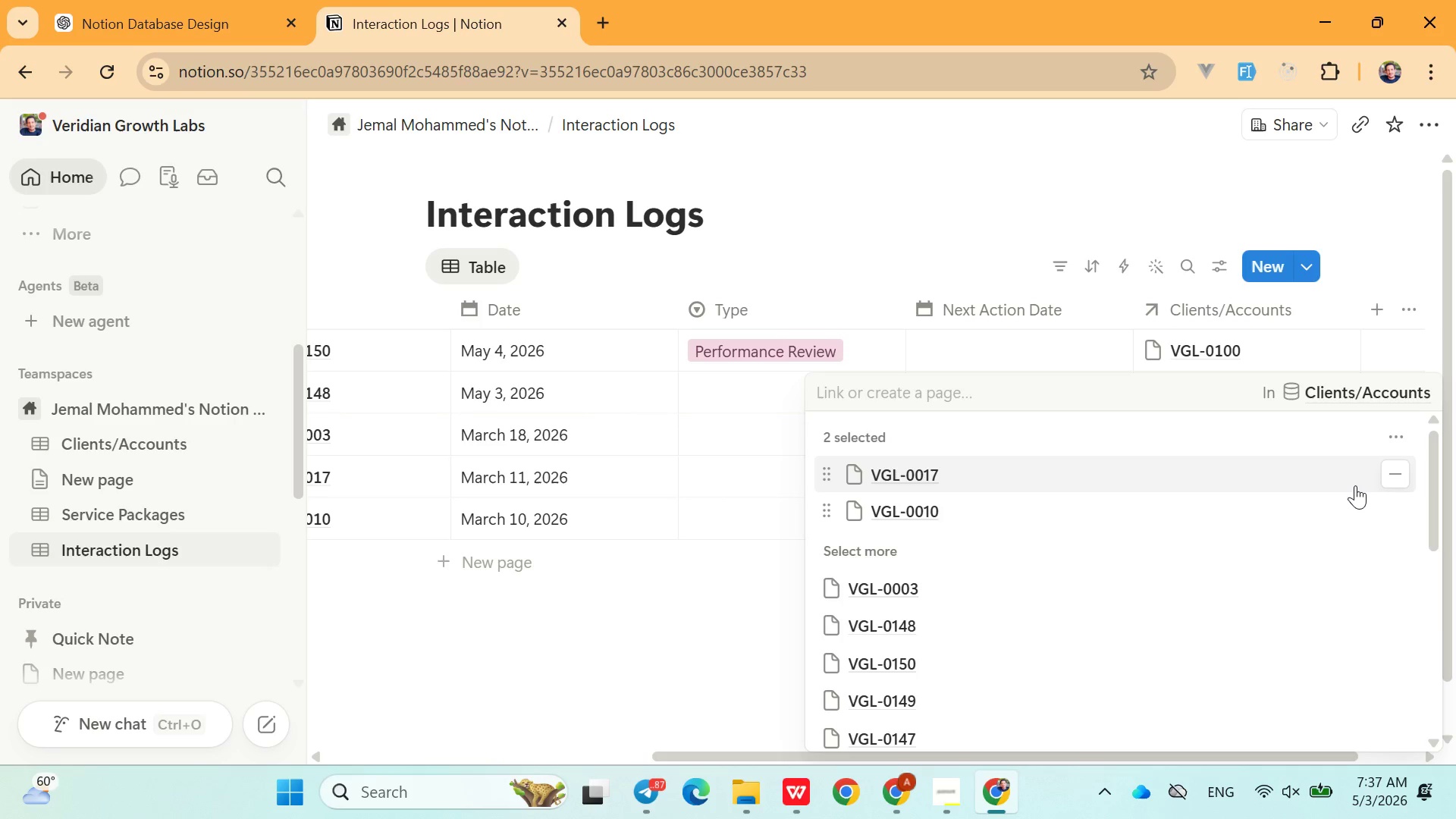 
type(0010)
 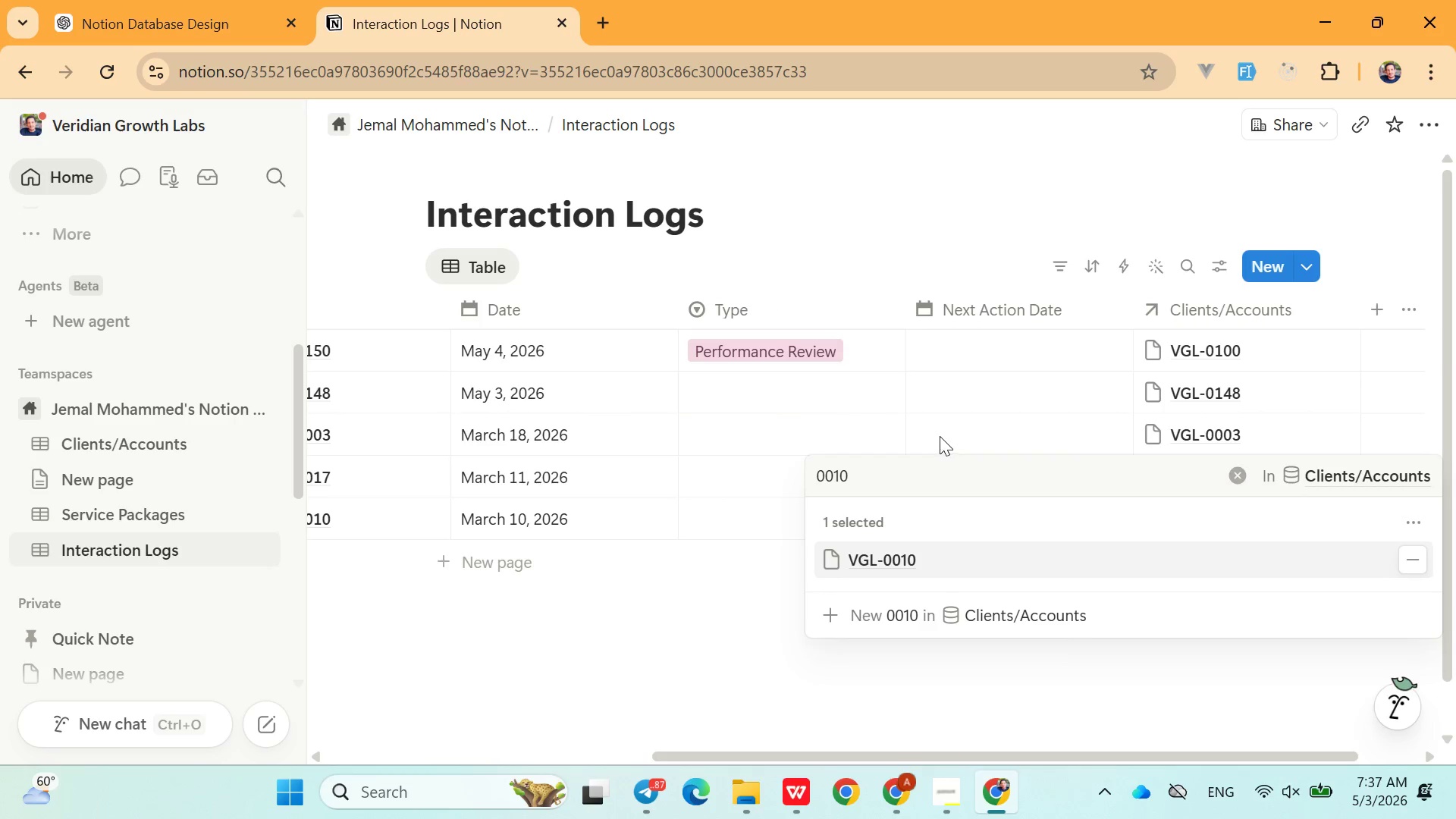 
left_click([938, 435])
 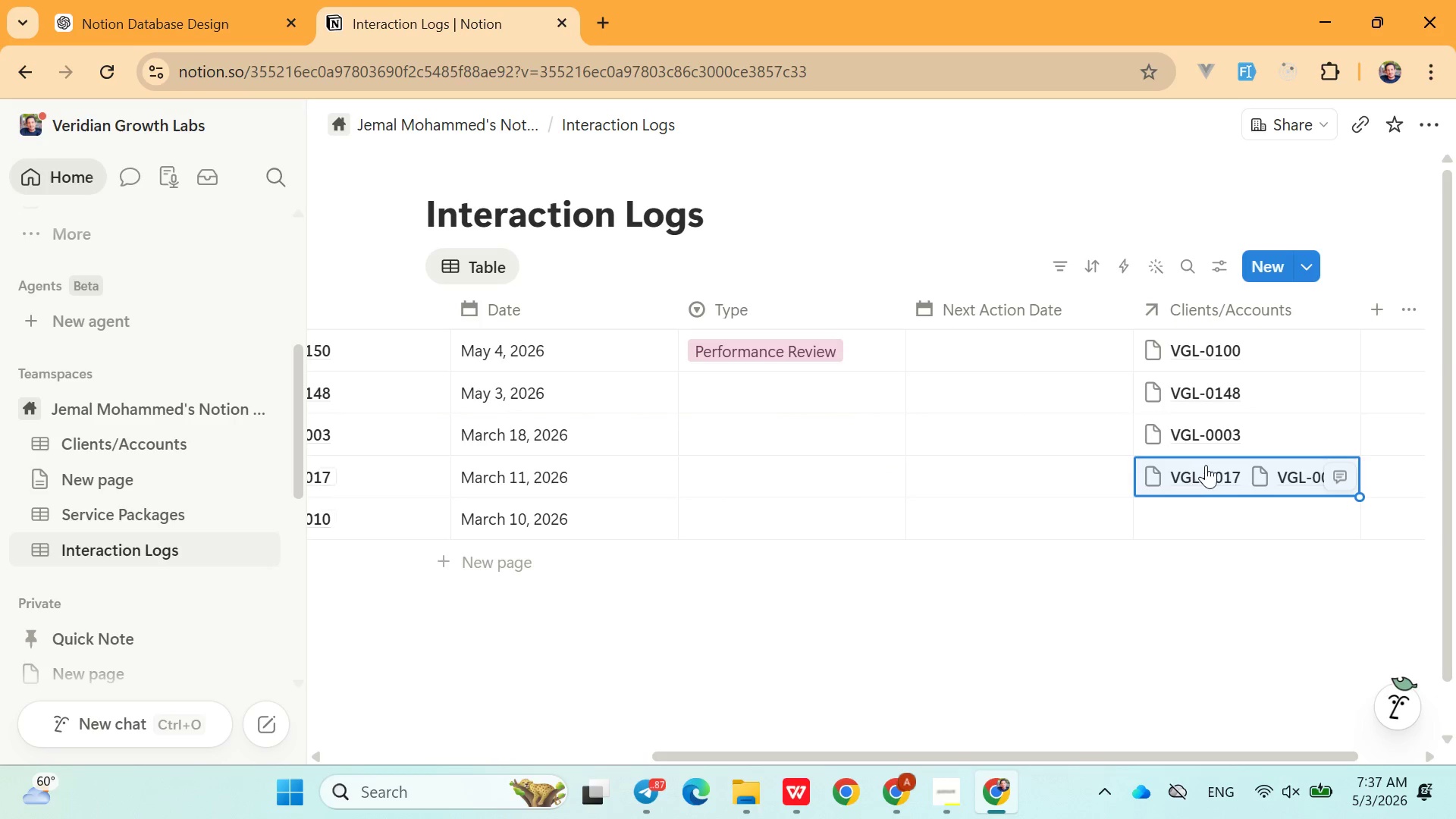 
left_click([1210, 465])
 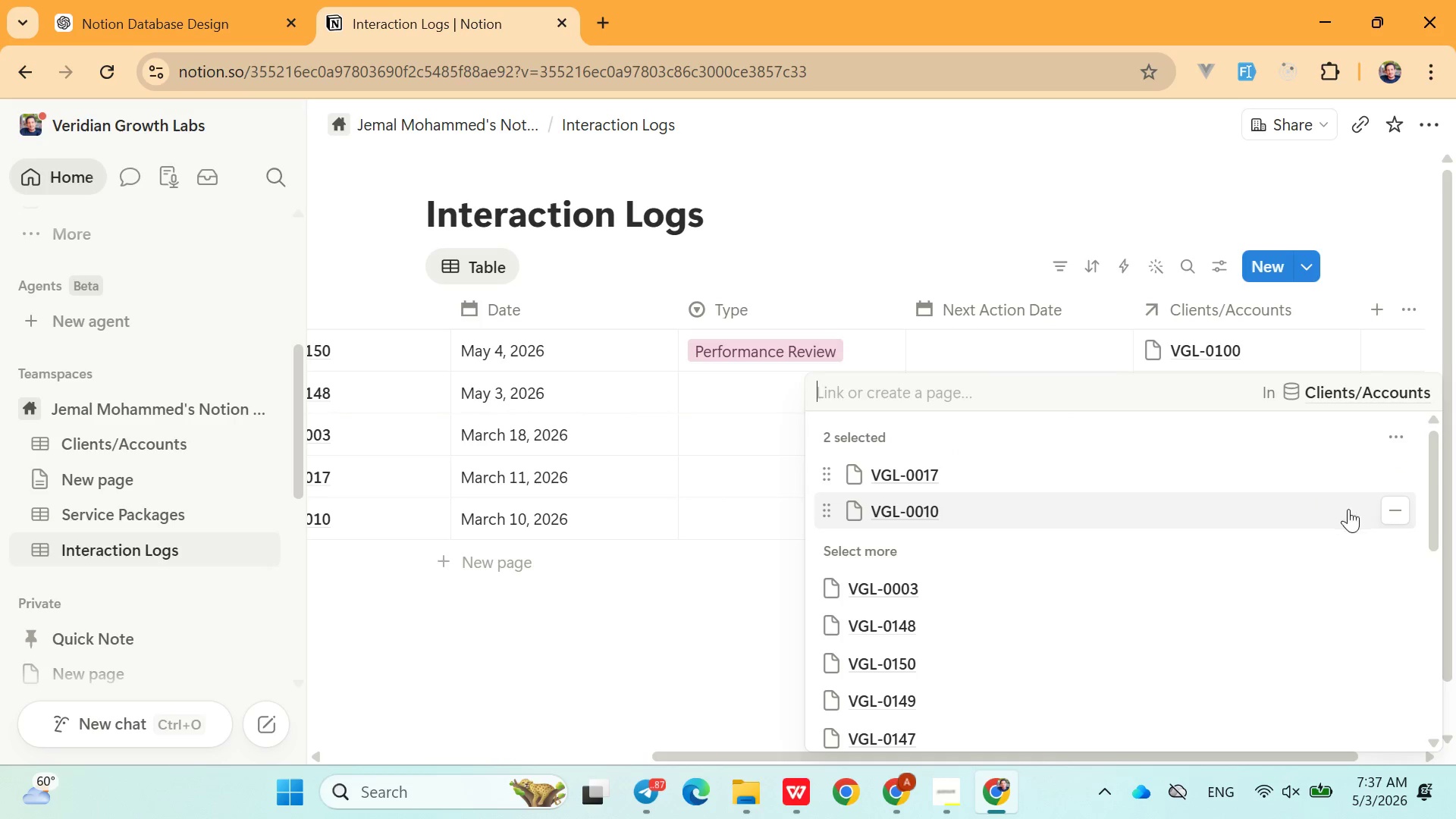 
left_click([1398, 514])
 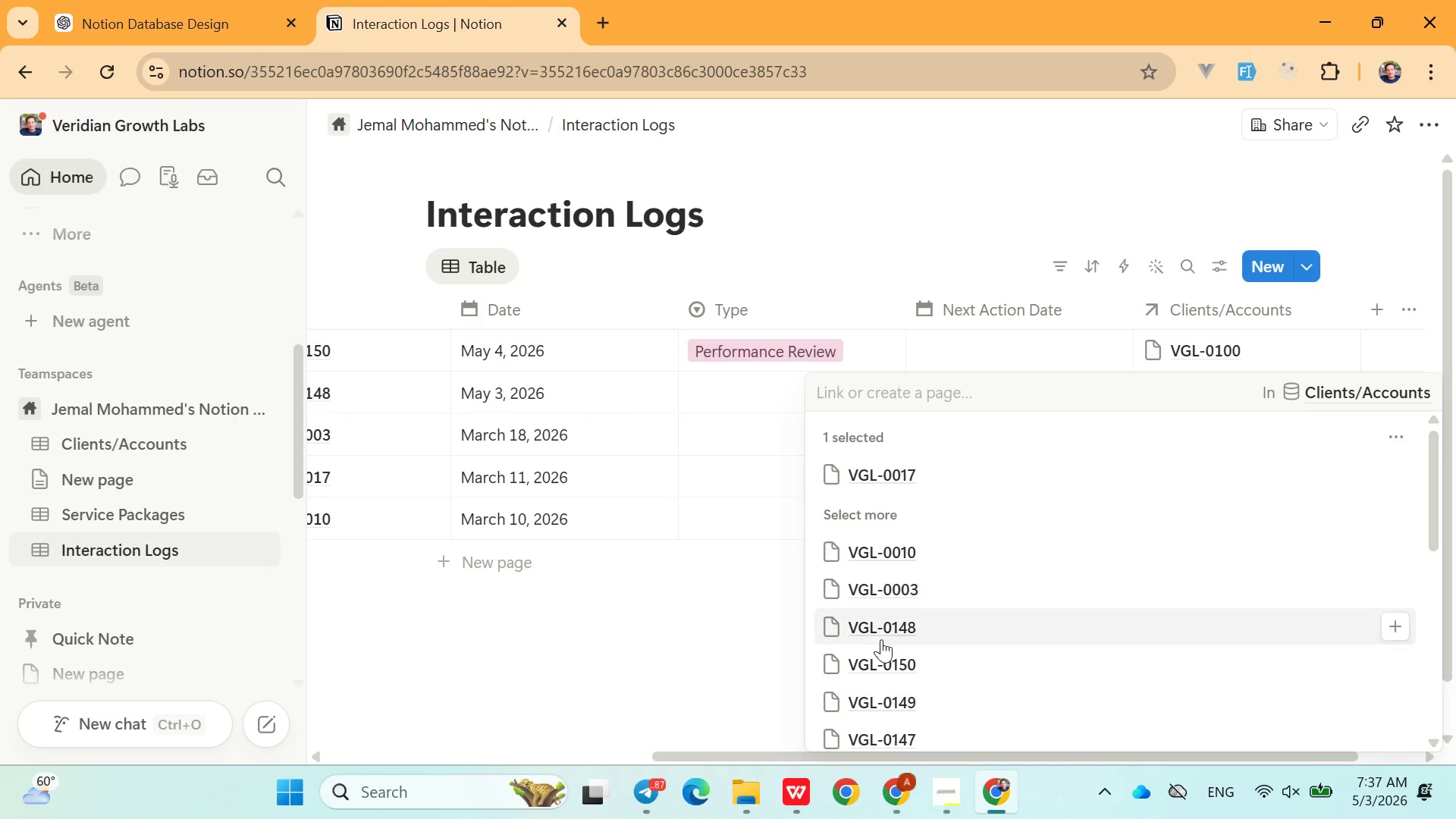 
left_click([841, 633])
 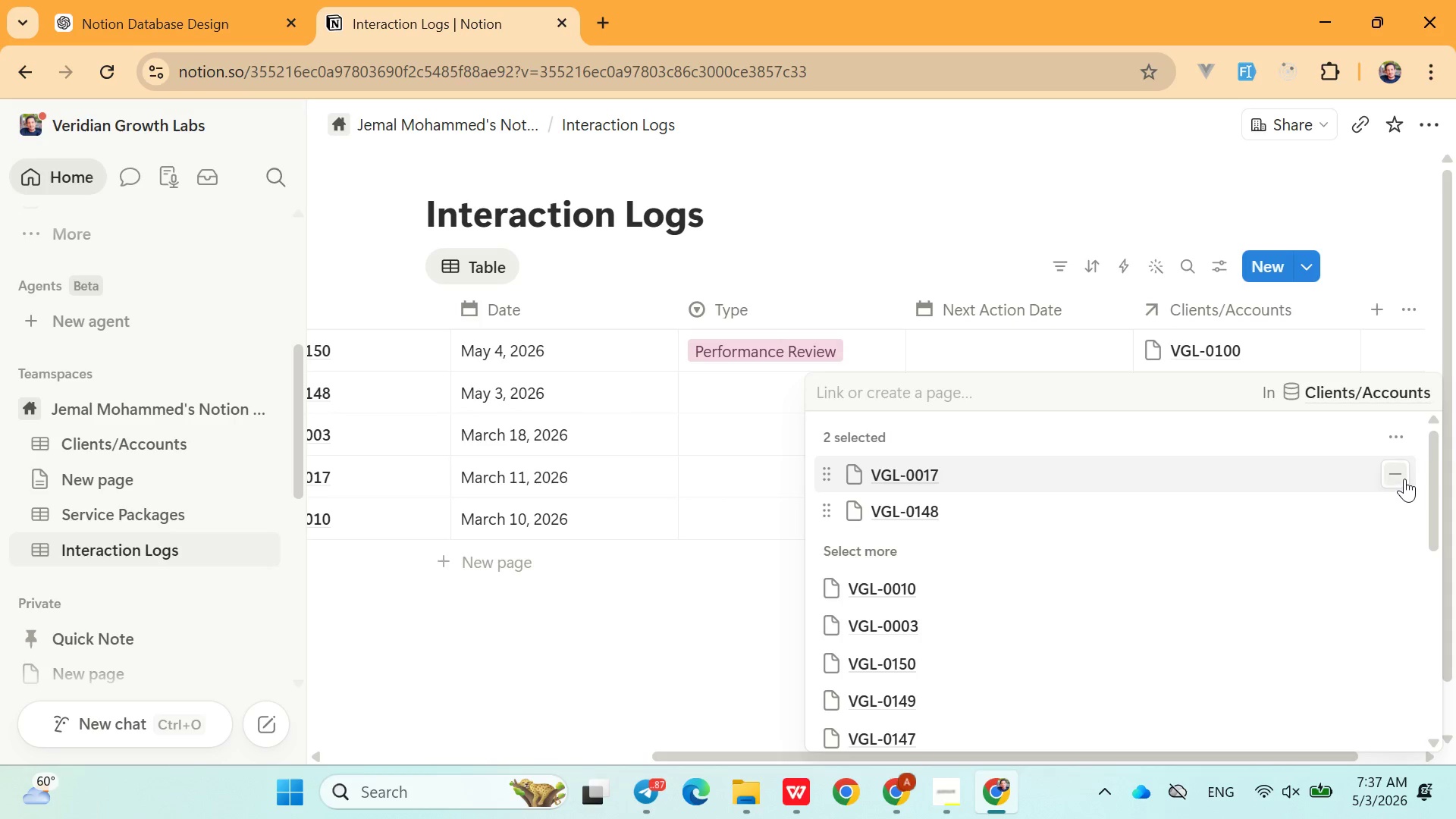 
left_click([1404, 479])
 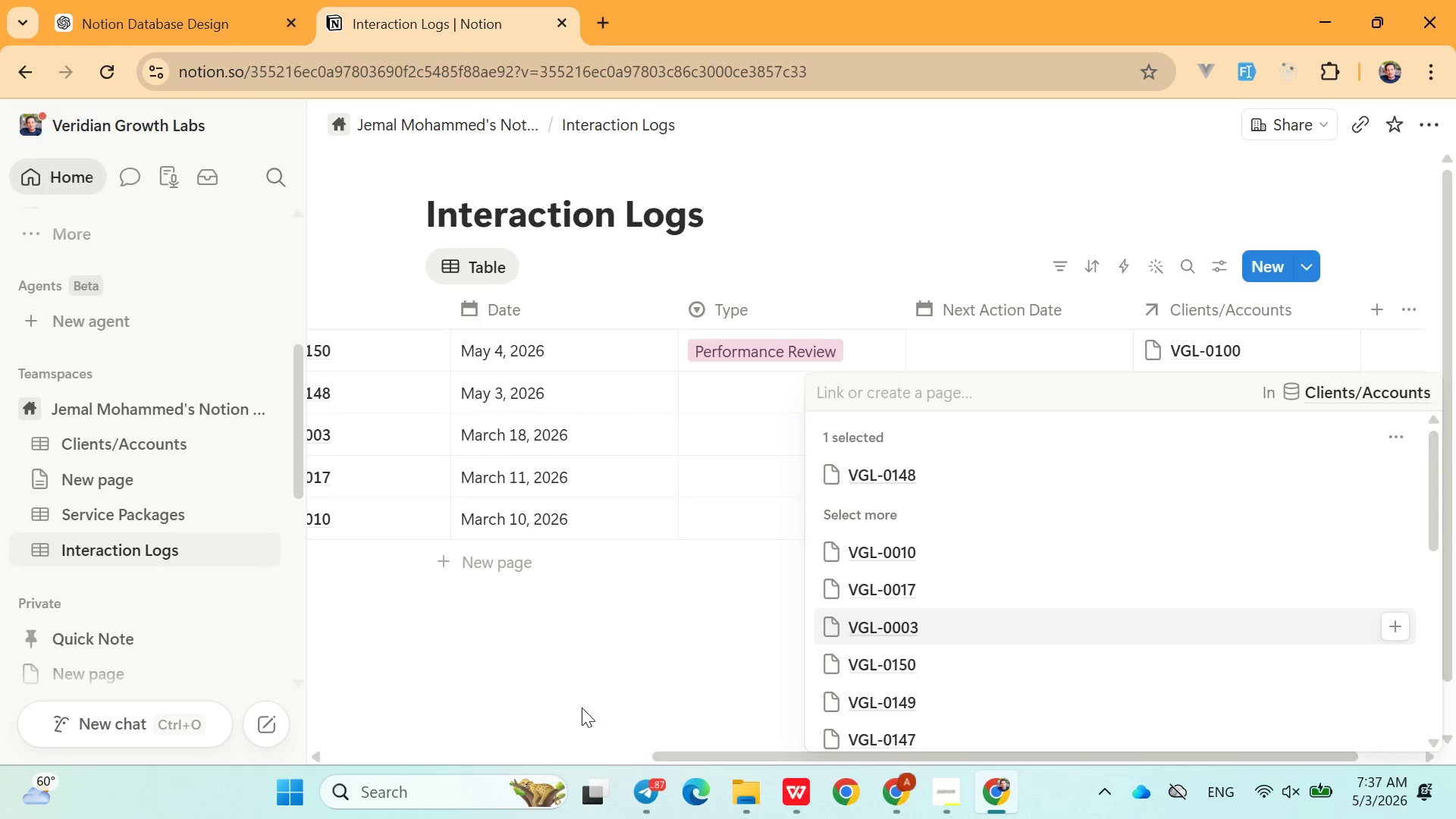 
left_click([582, 708])
 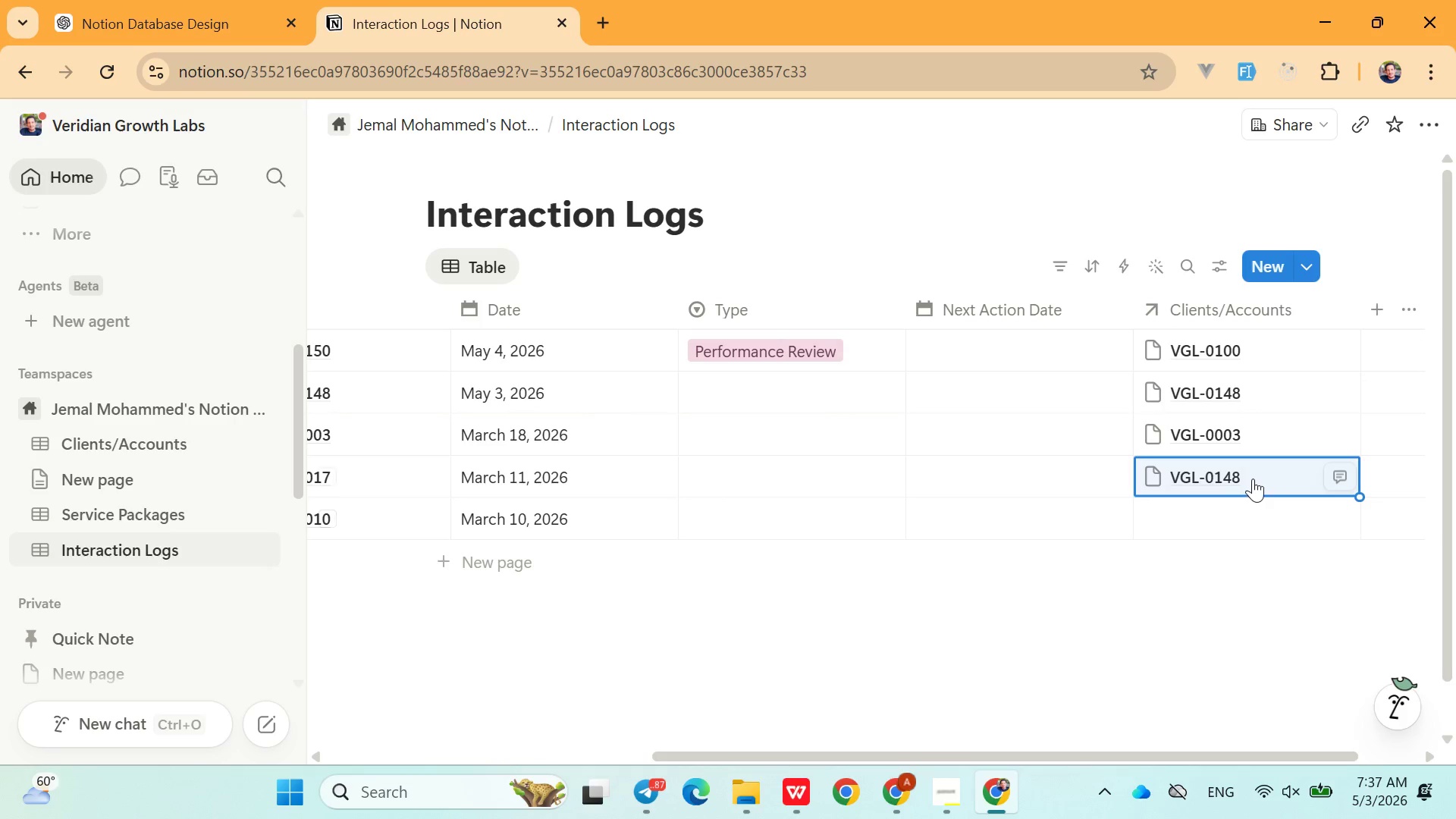 
left_click([1254, 479])
 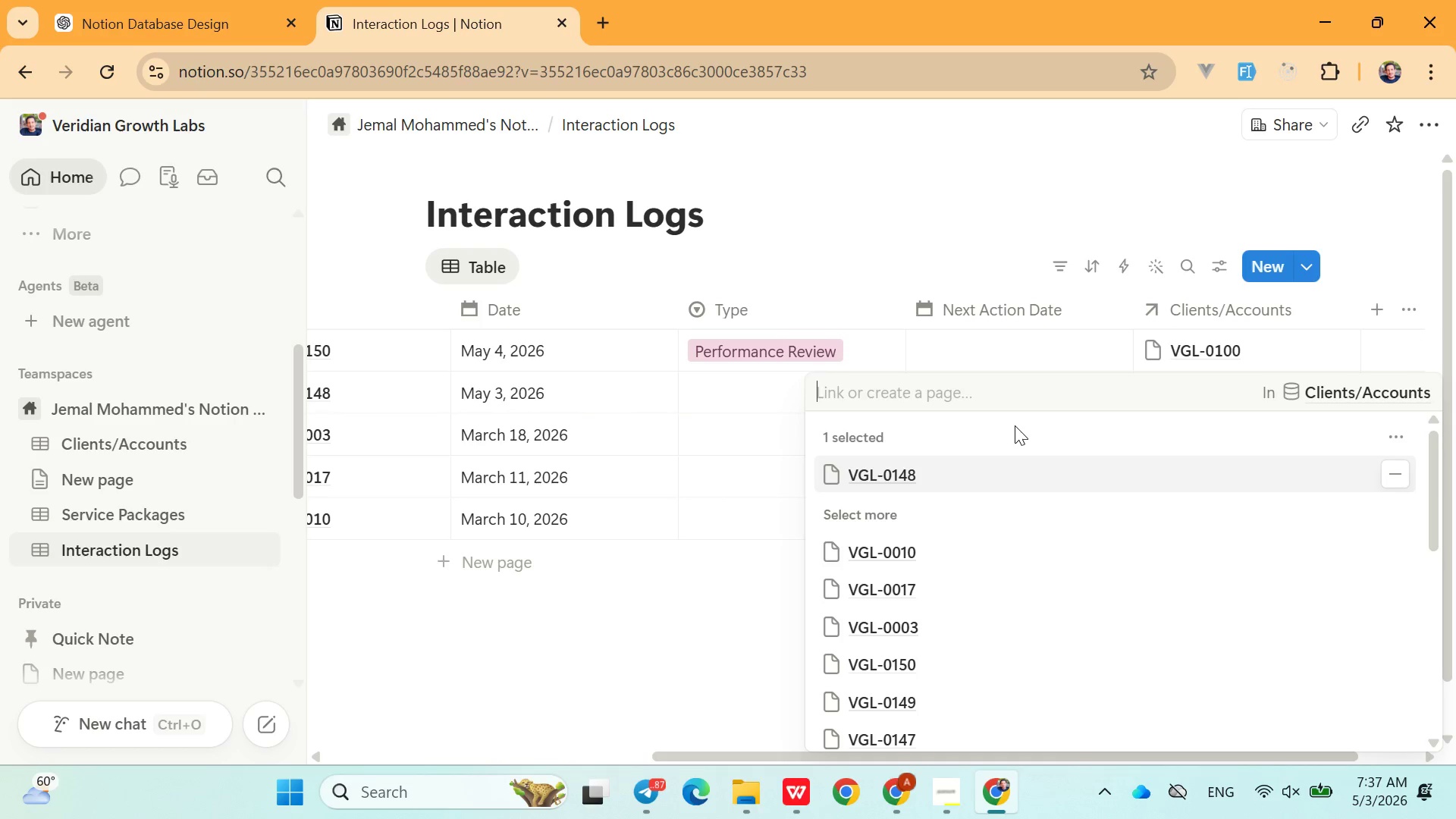 
type(0017)
 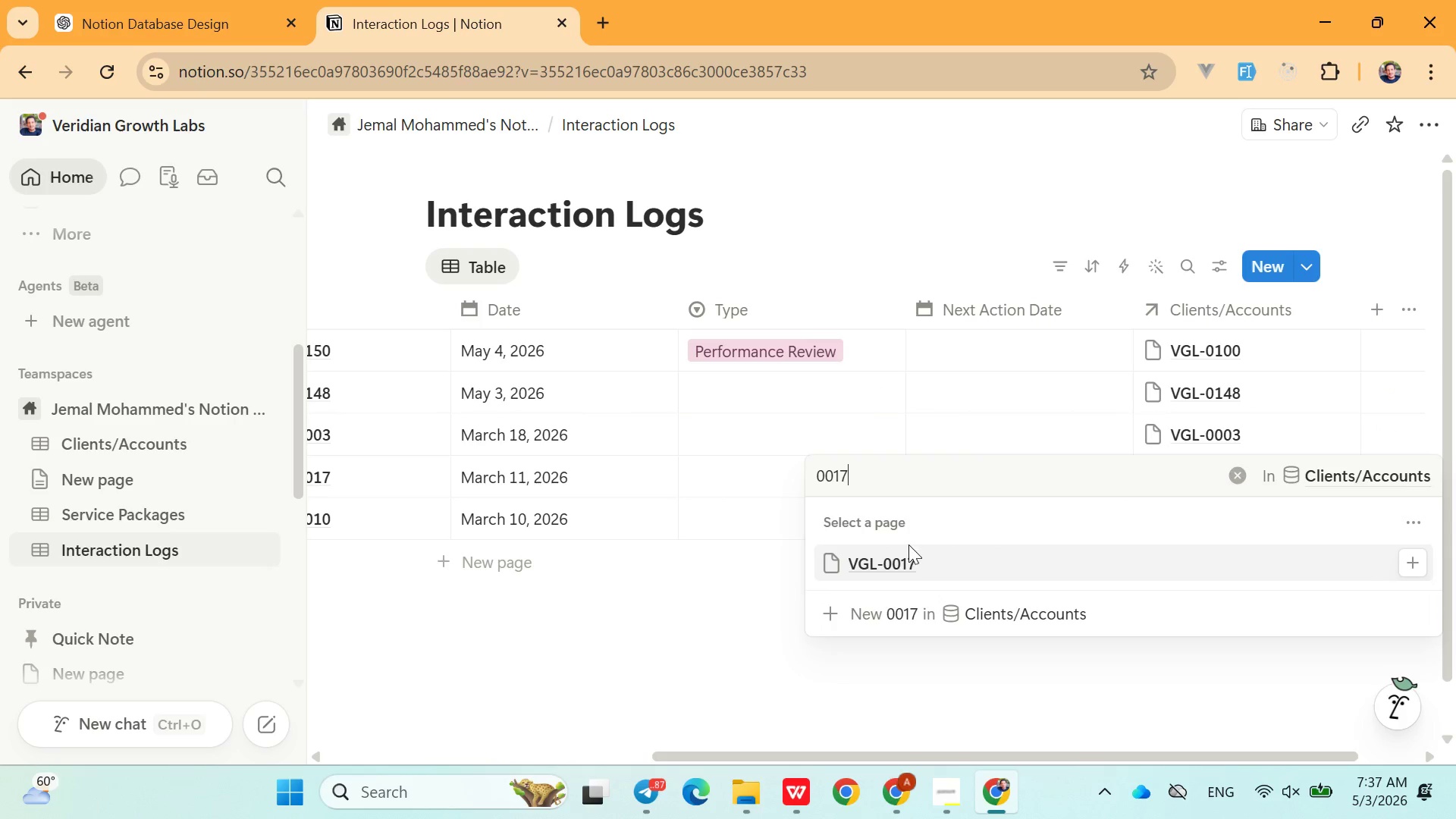 
left_click([907, 559])
 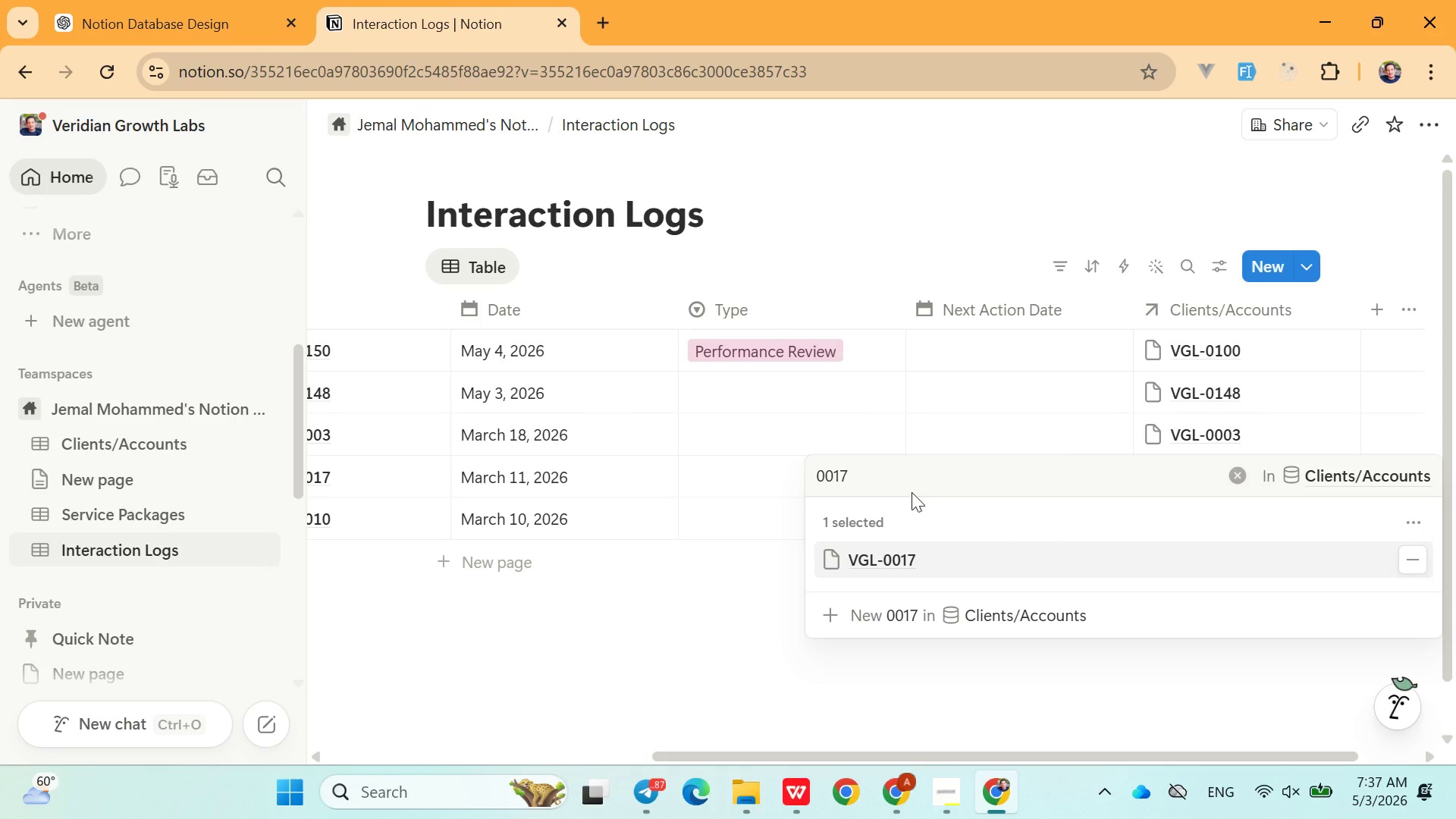 
left_click([888, 481])
 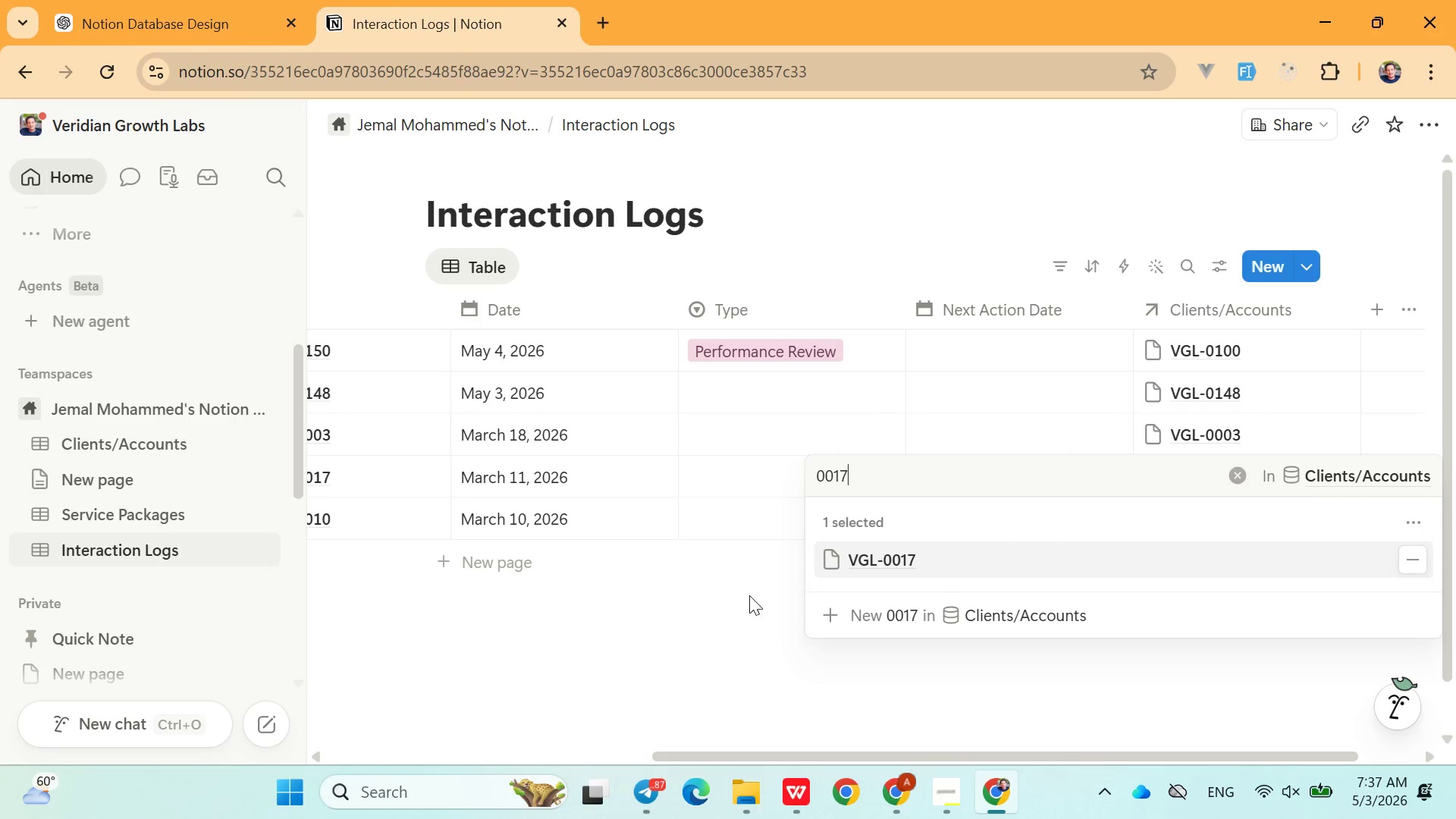 
left_click([739, 601])
 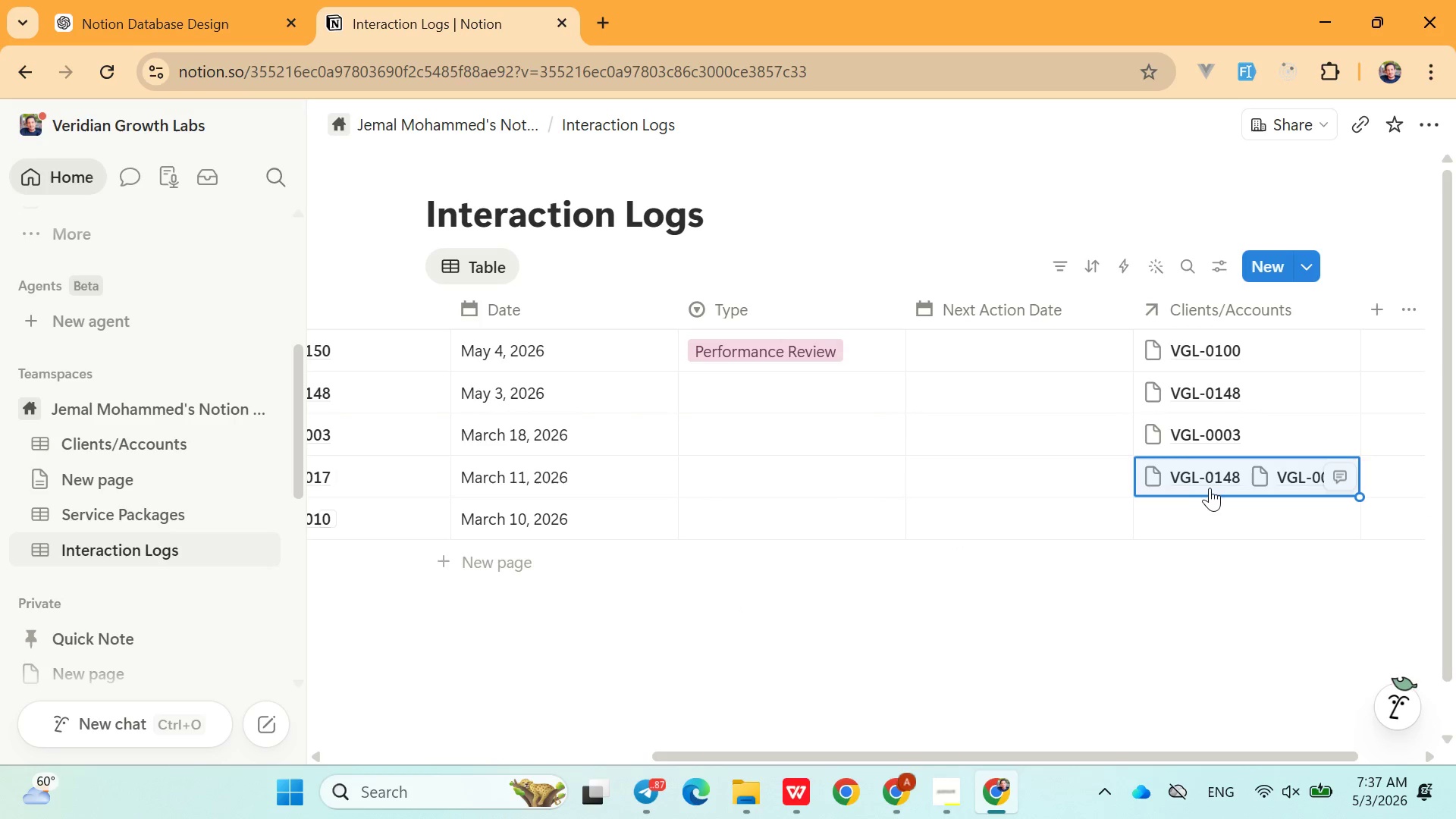 
left_click([1216, 486])
 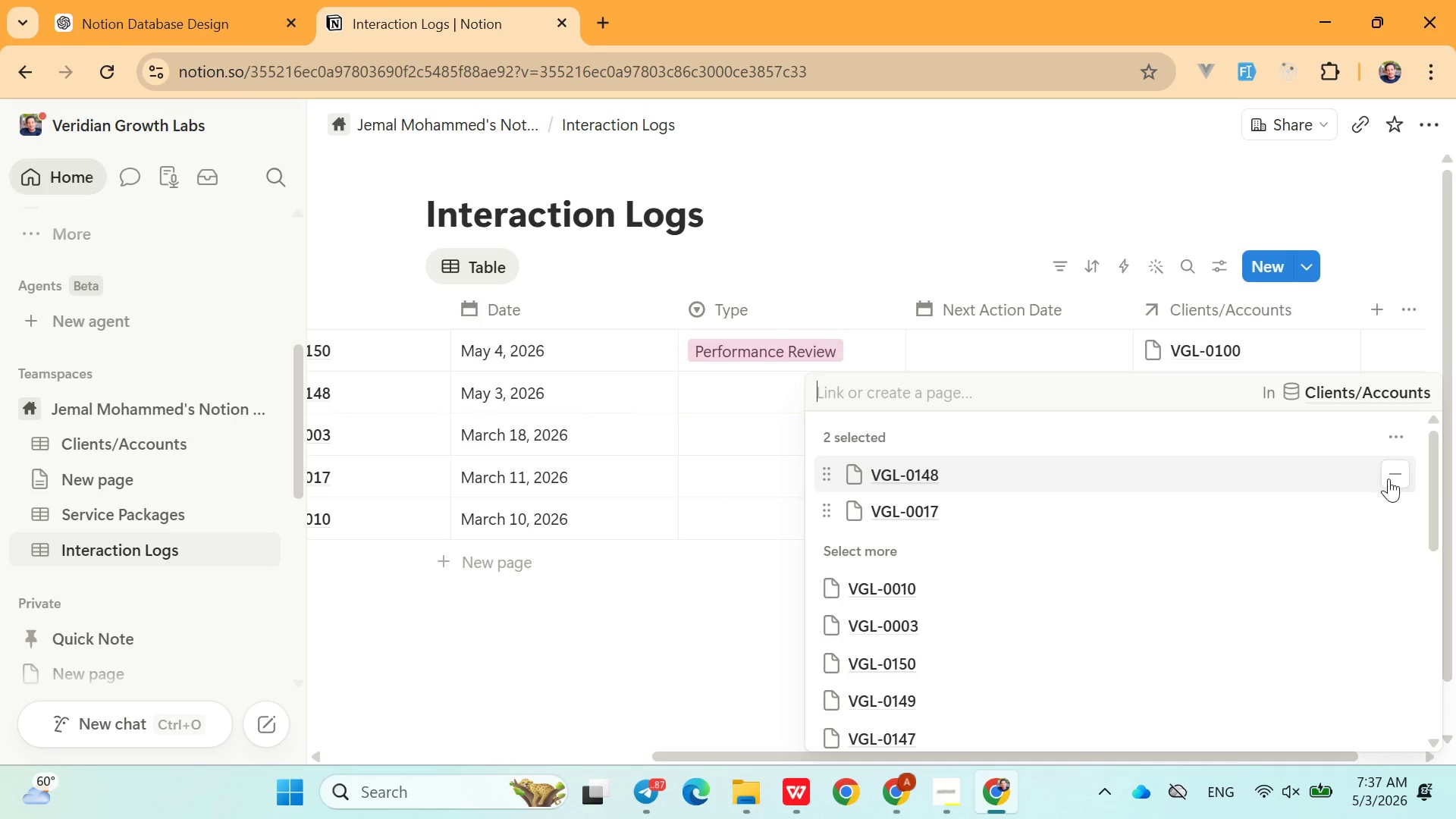 
left_click([1404, 482])
 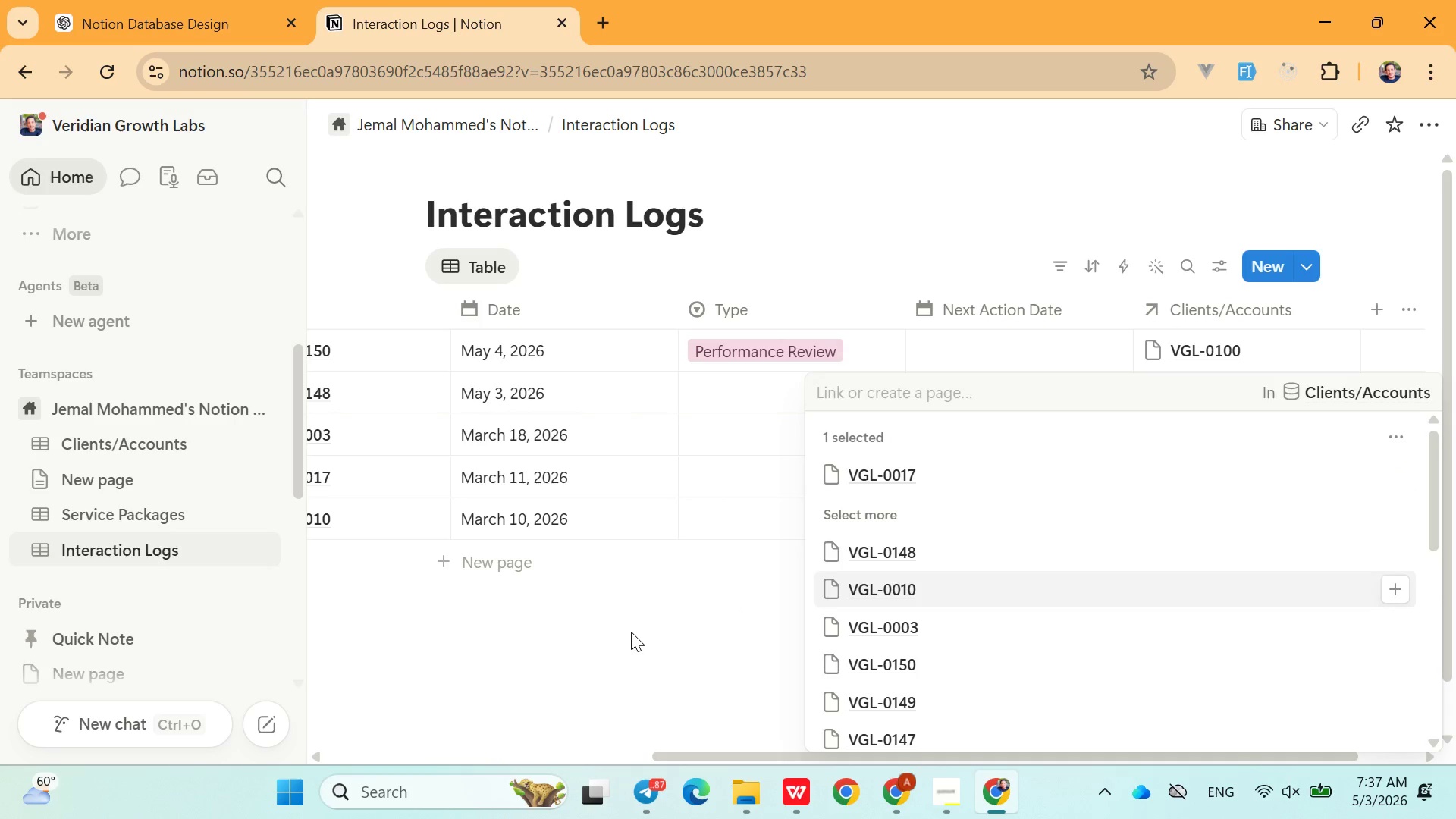 
left_click([631, 632])
 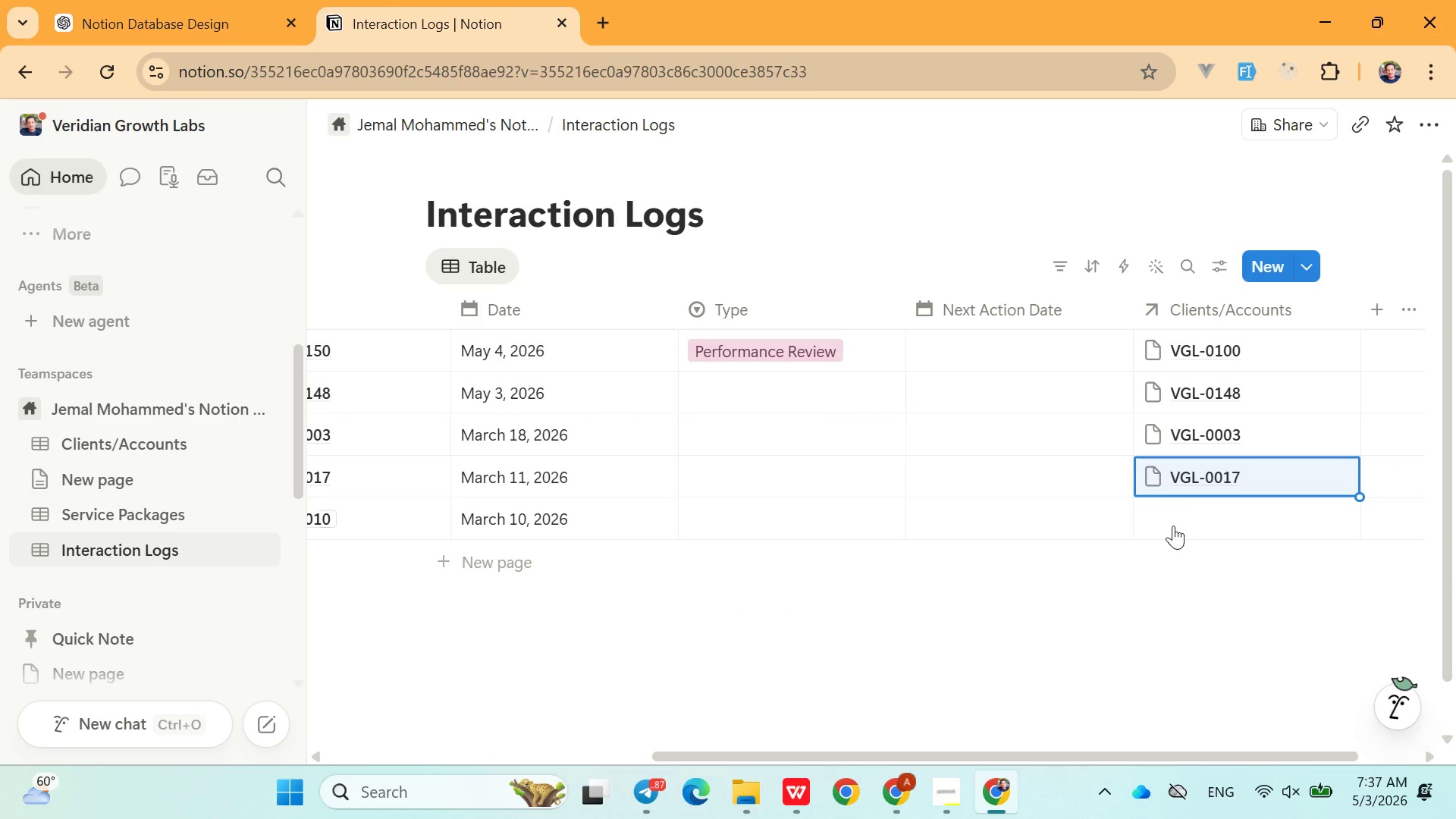 
left_click([1176, 526])
 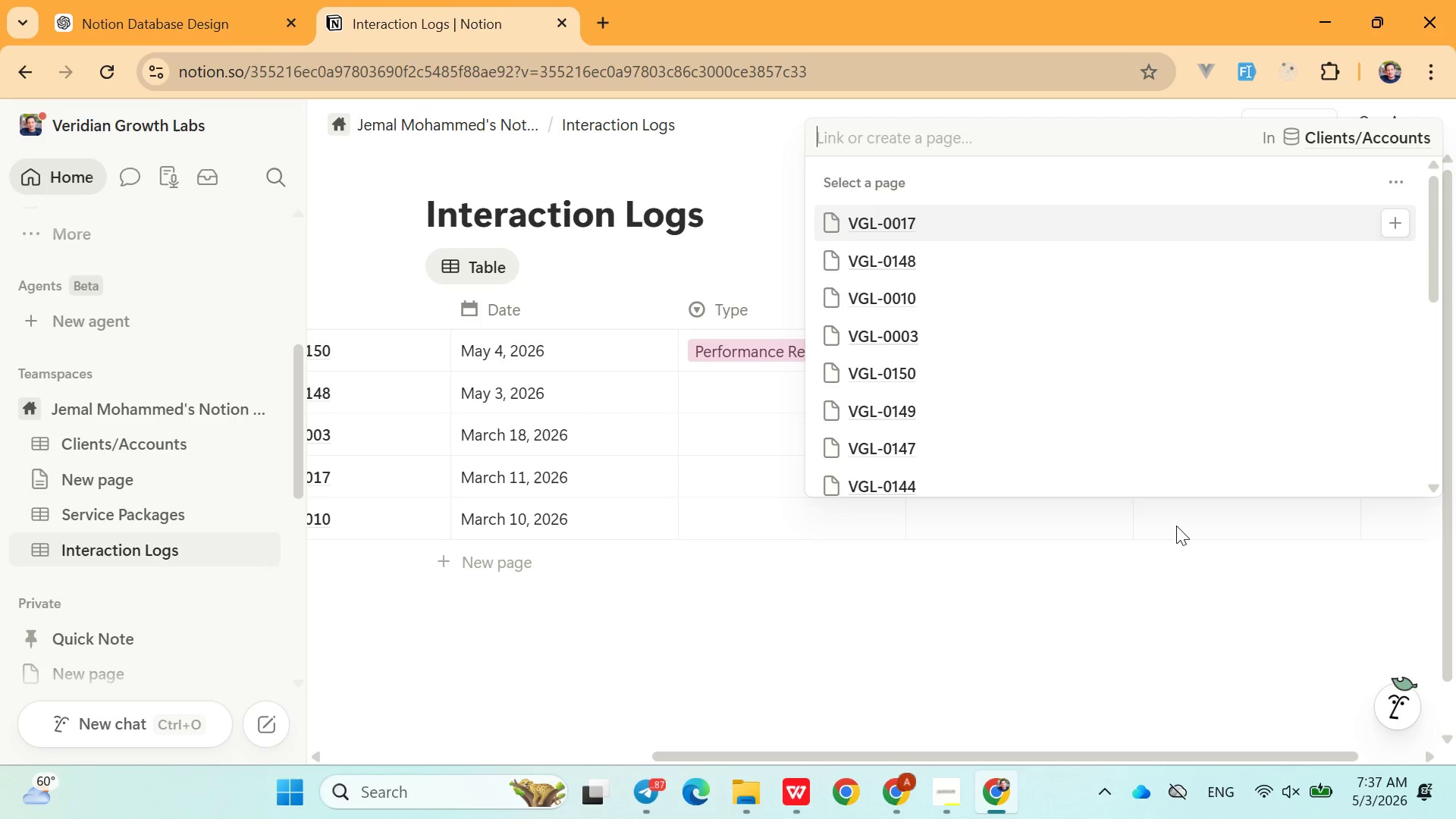 
wait(8.38)
 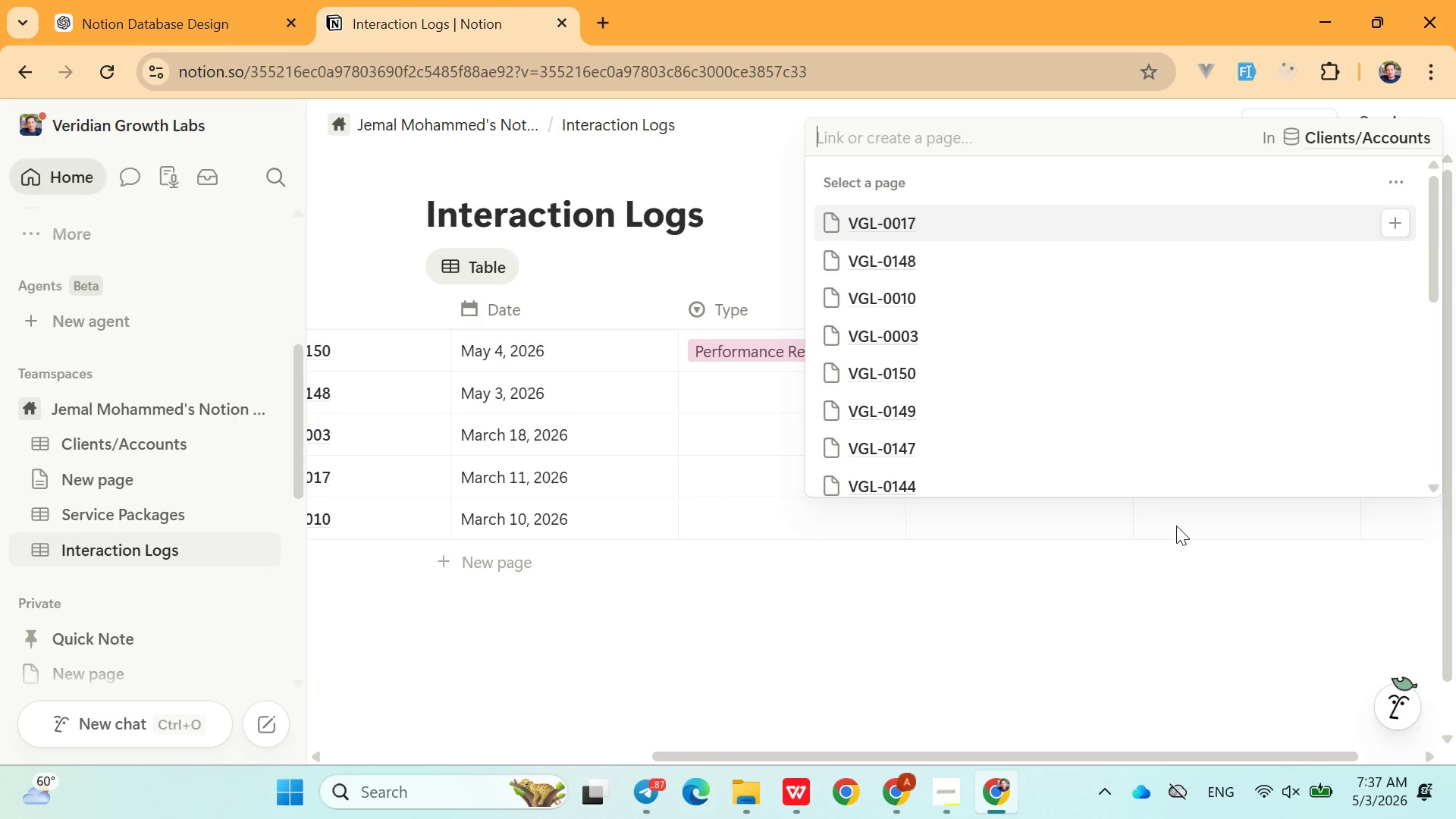 
type(0010)
 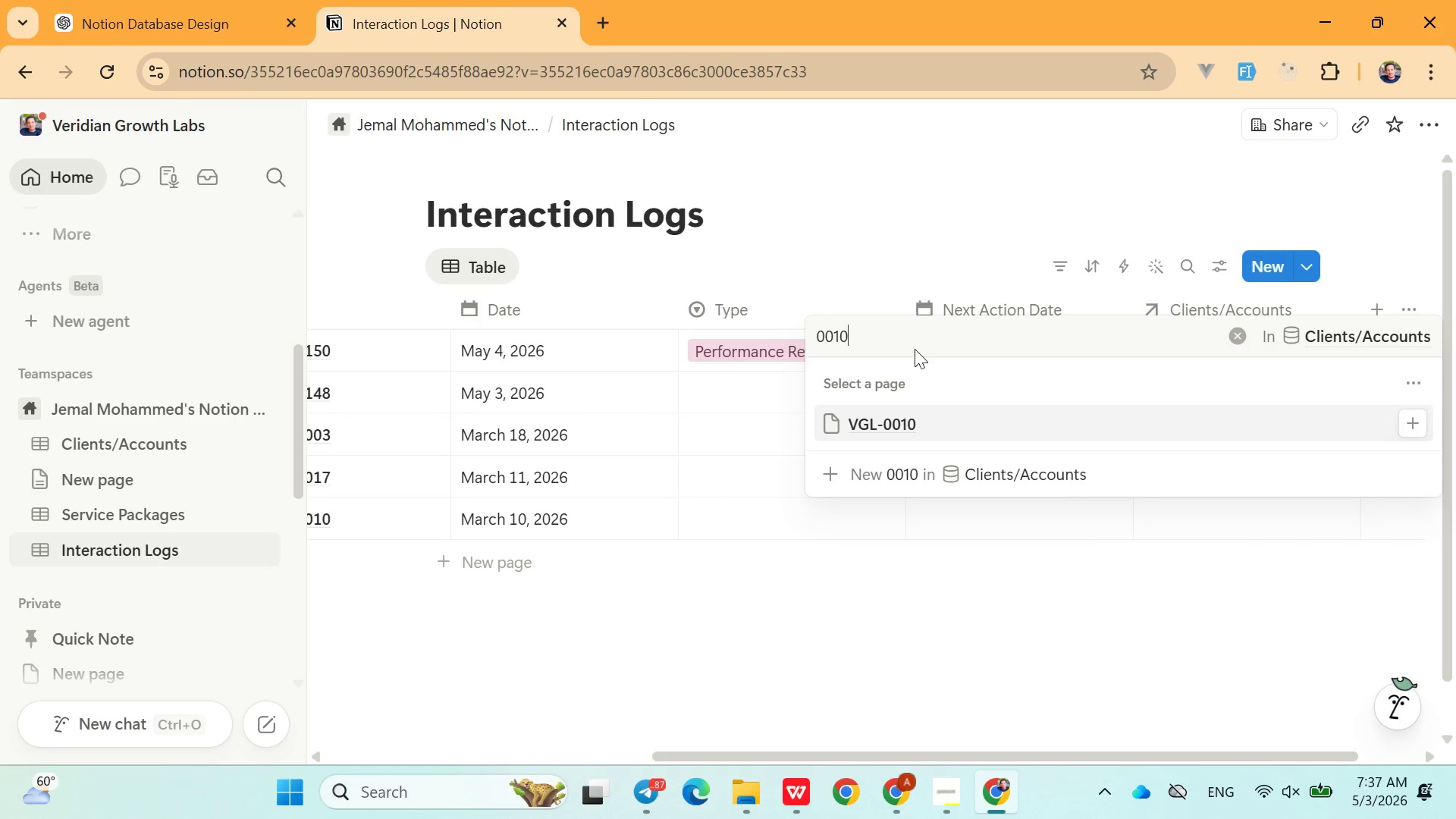 
left_click([915, 424])
 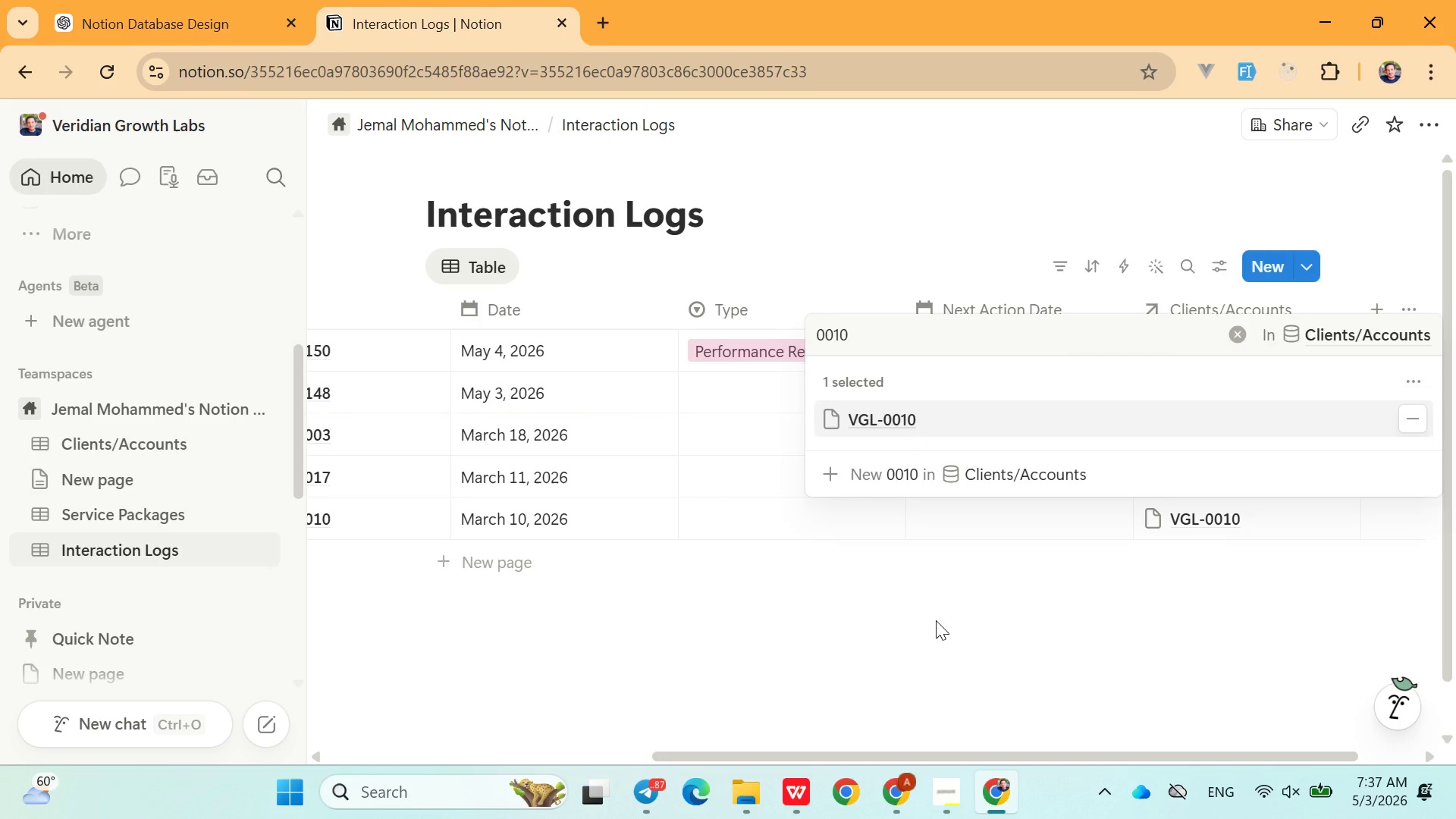 
left_click([936, 620])
 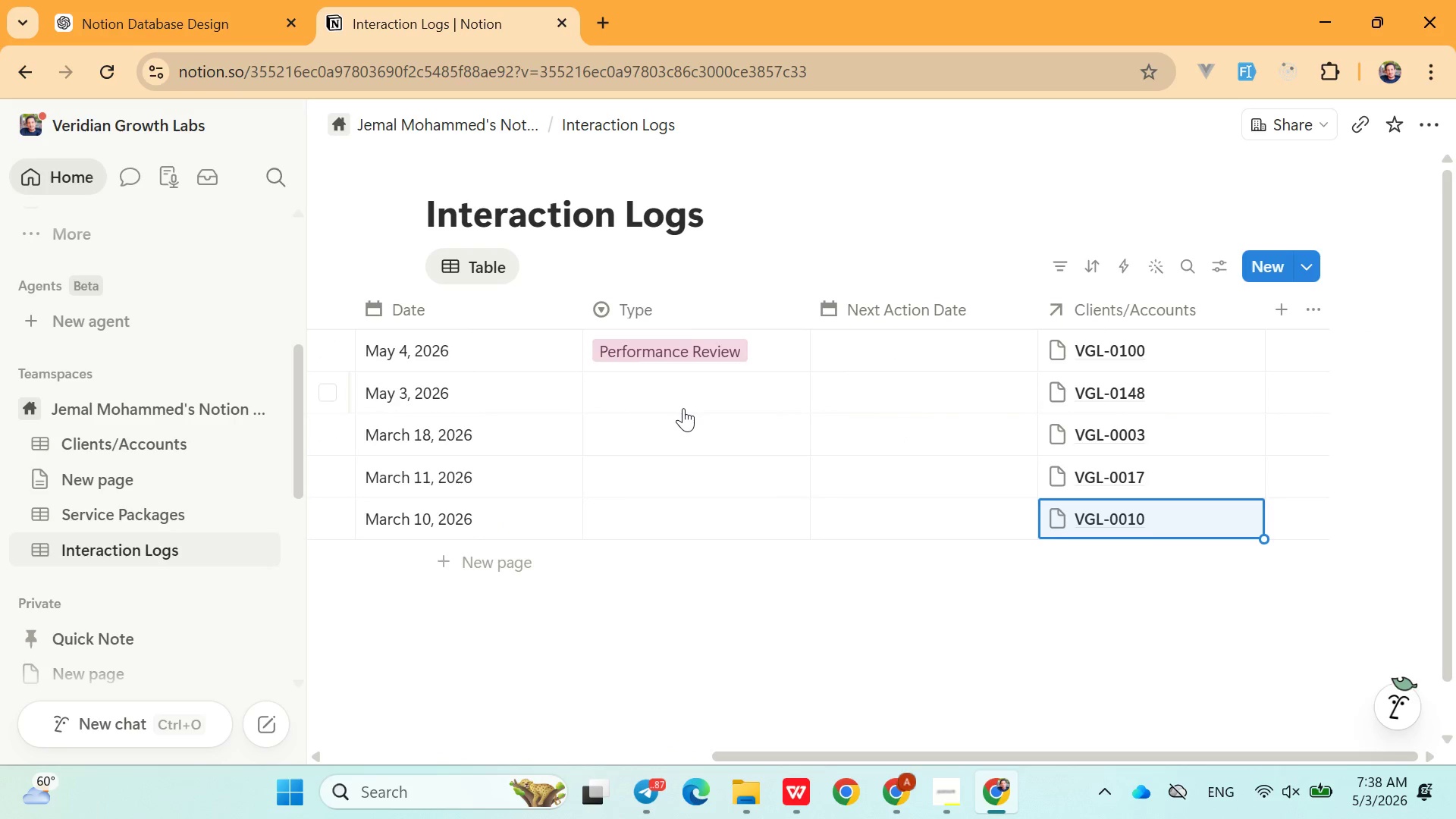 
wait(5.88)
 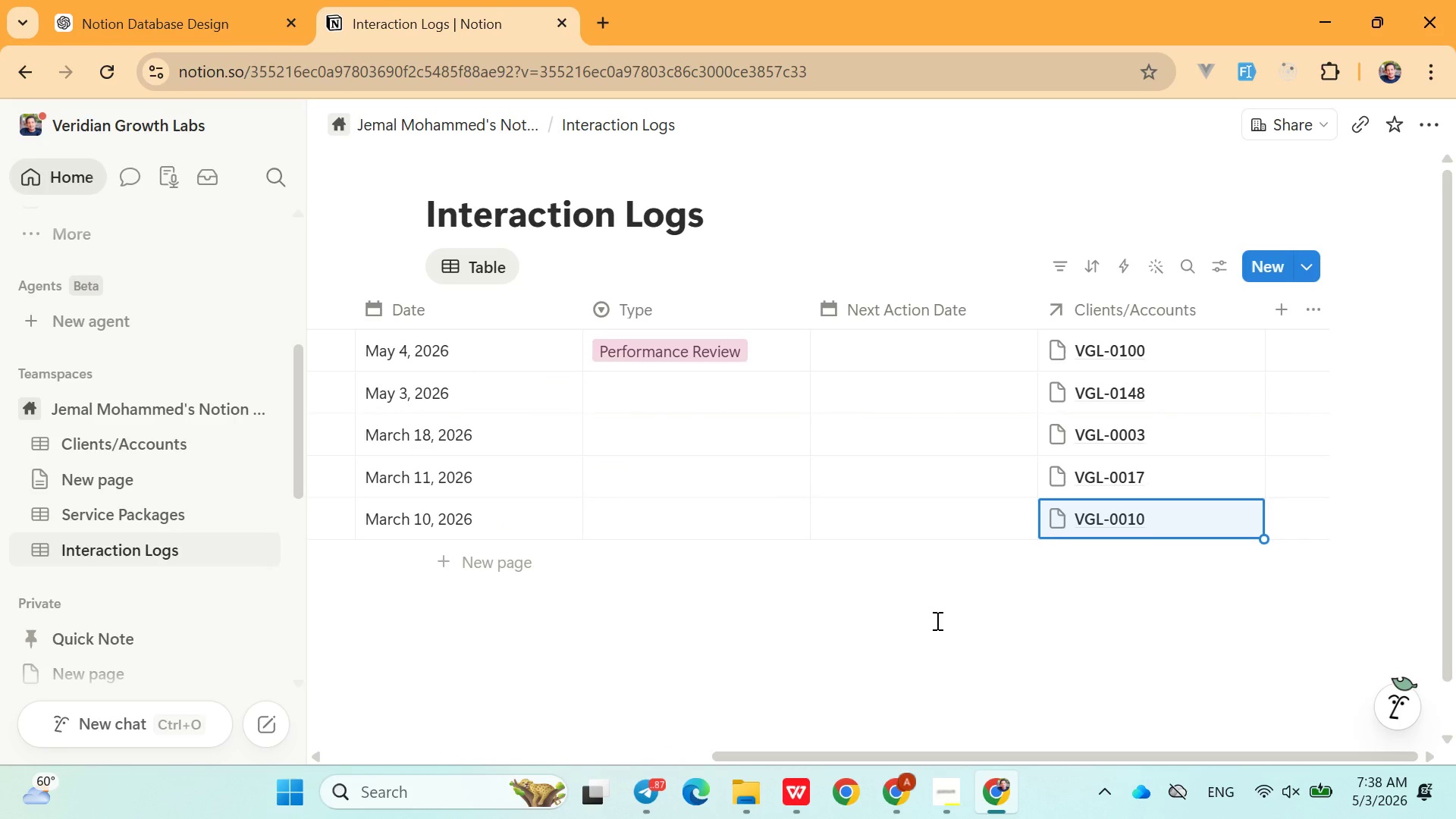 
left_click([713, 360])
 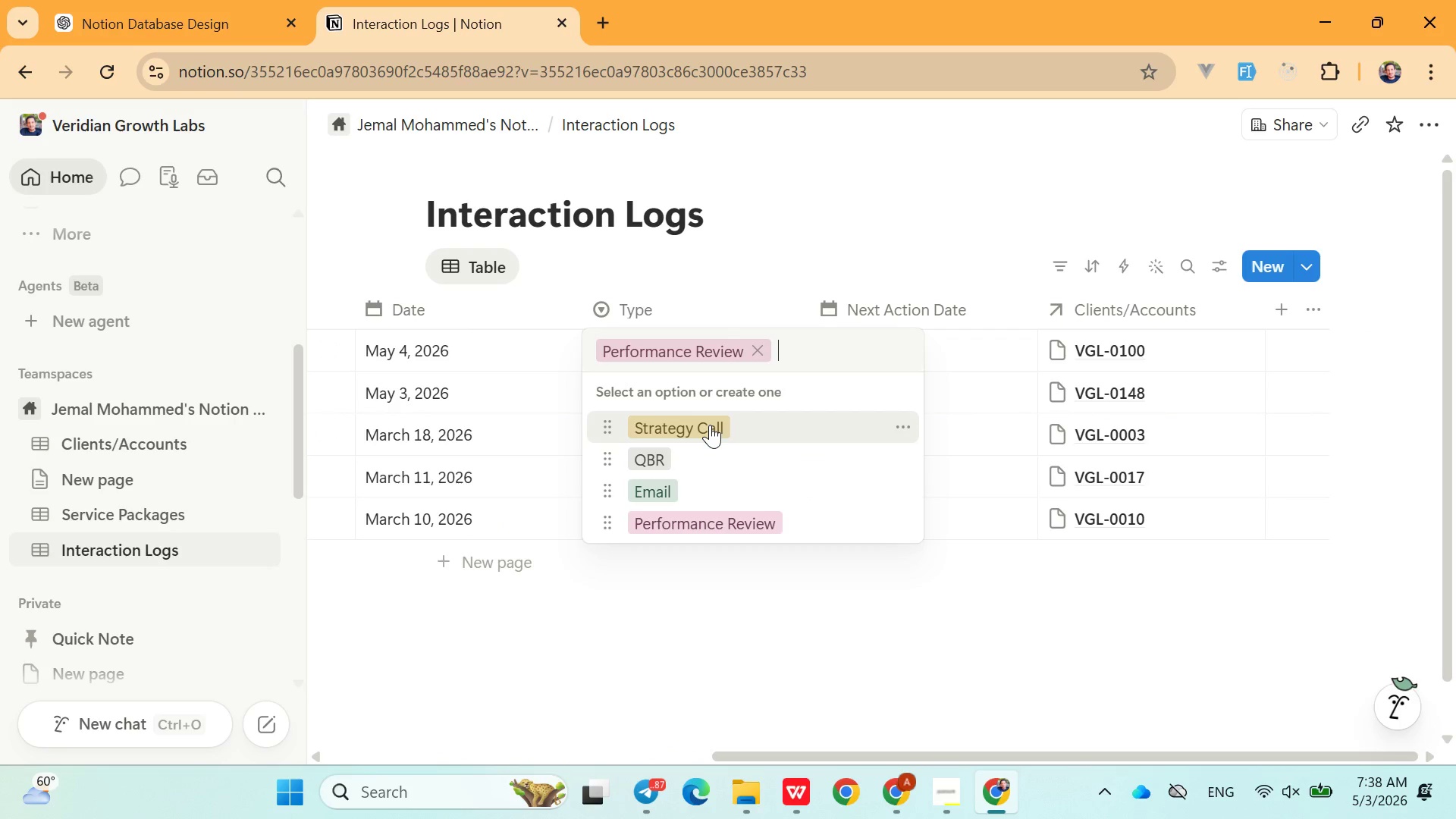 
wait(8.78)
 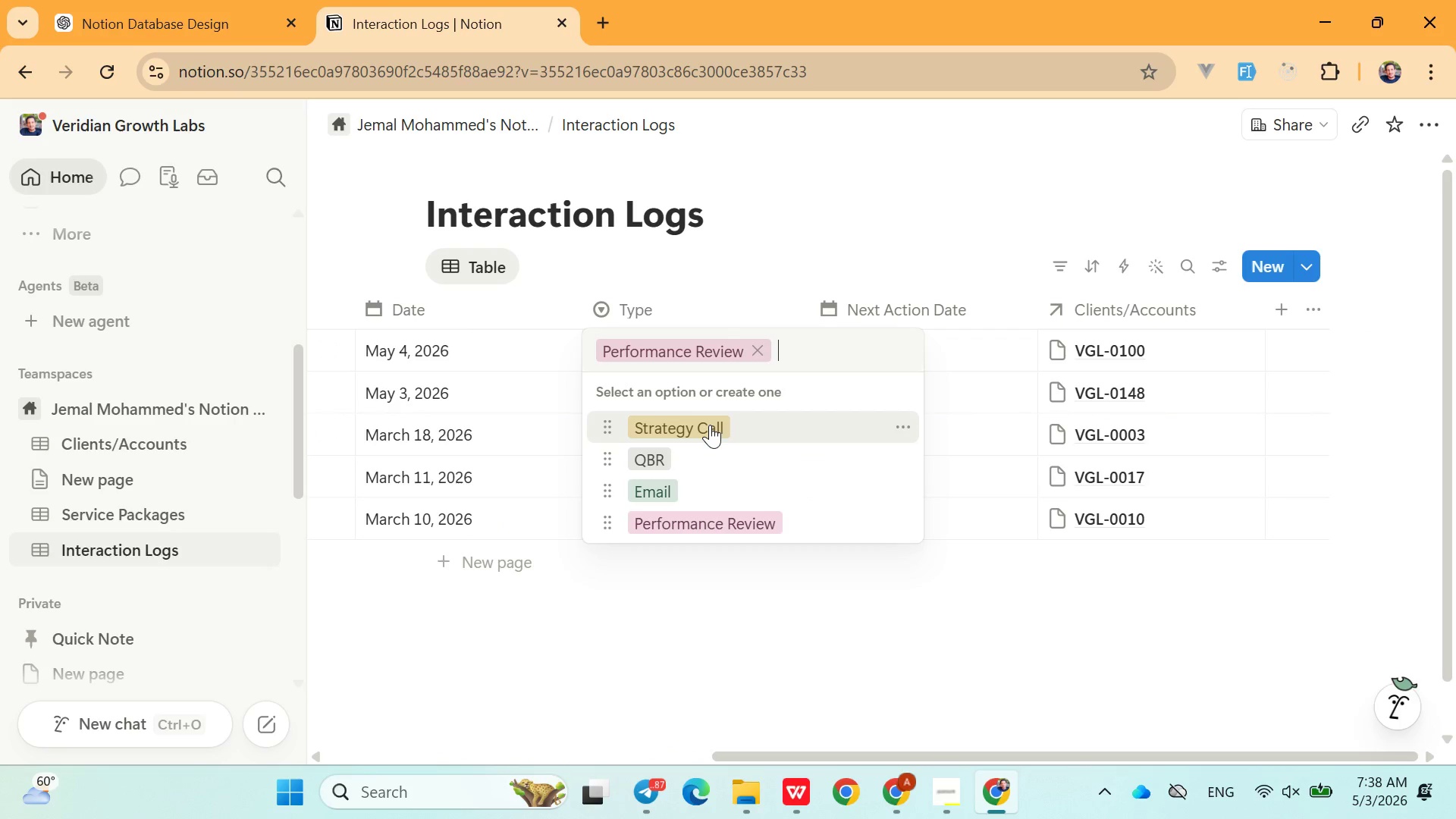 
left_click([694, 435])
 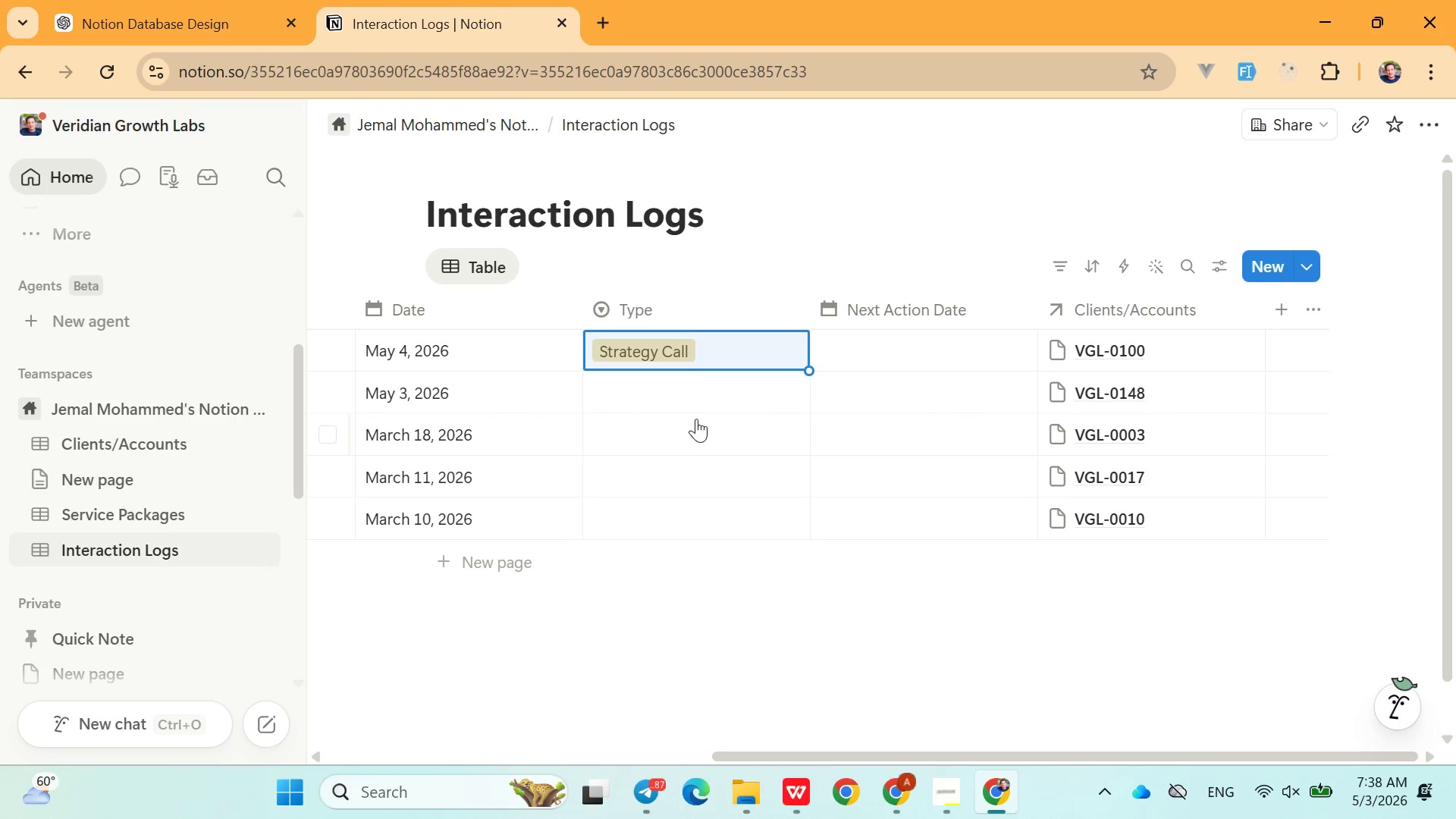 
left_click([689, 396])
 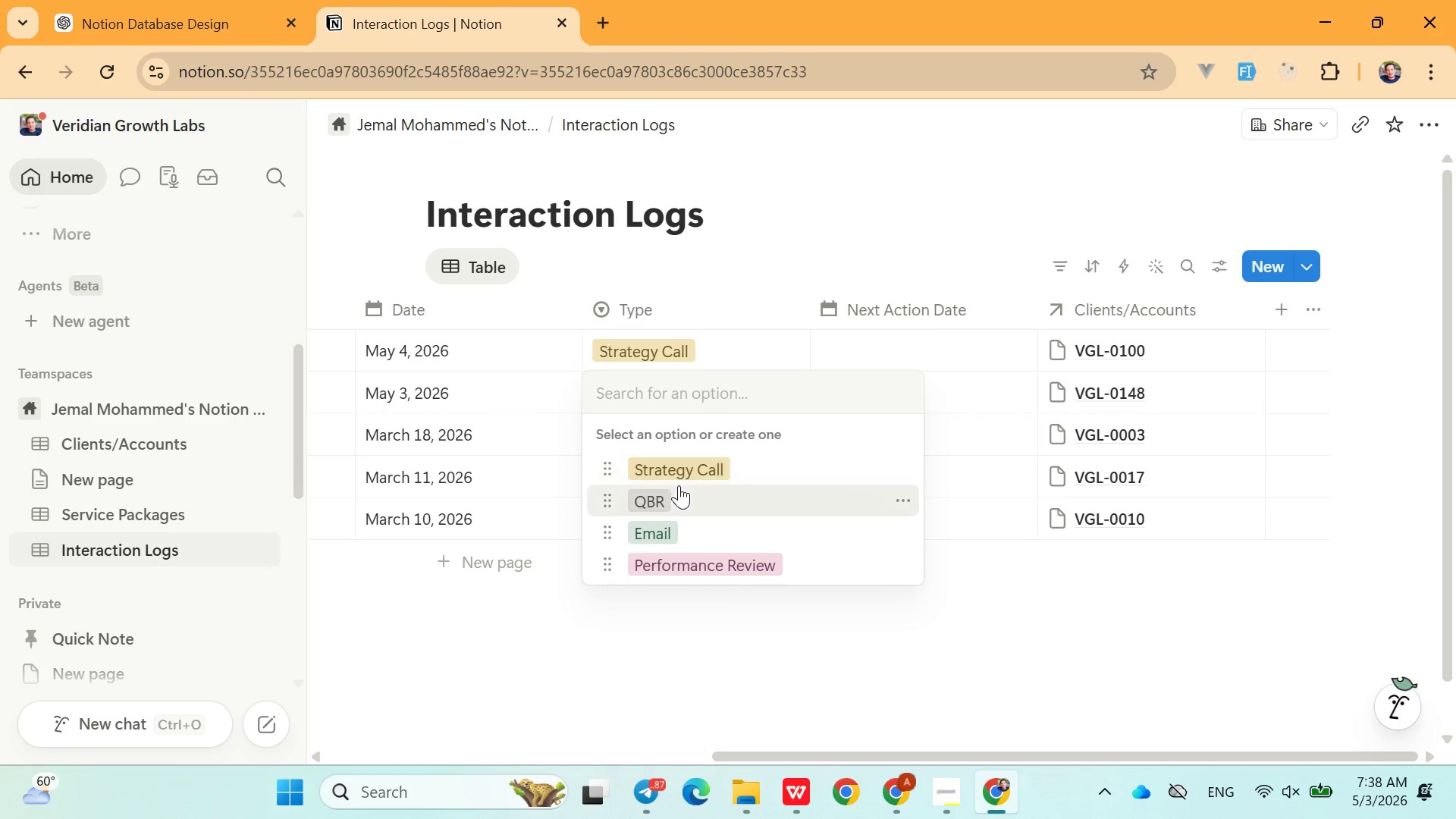 
left_click([678, 488])
 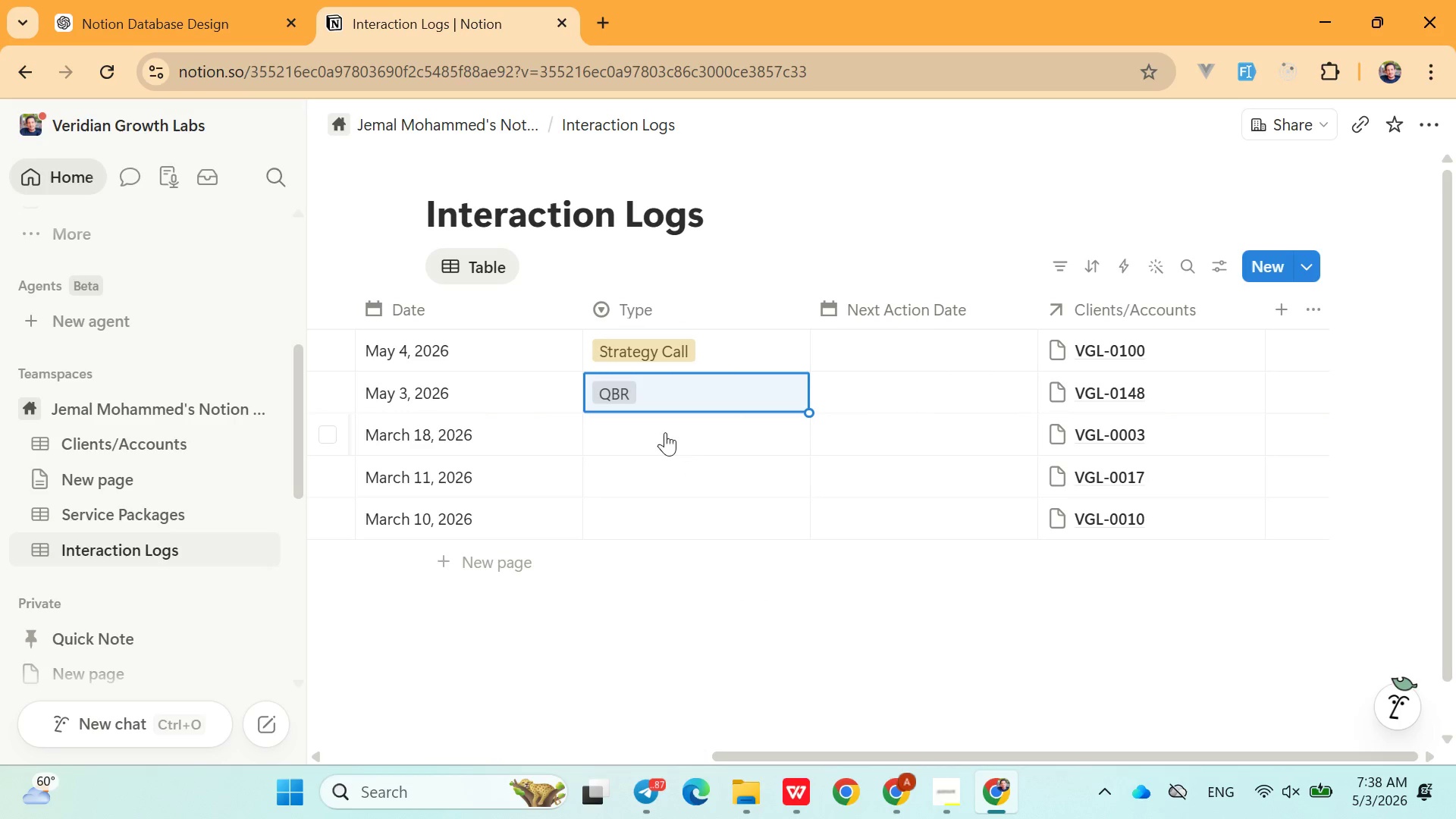 
left_click([661, 426])
 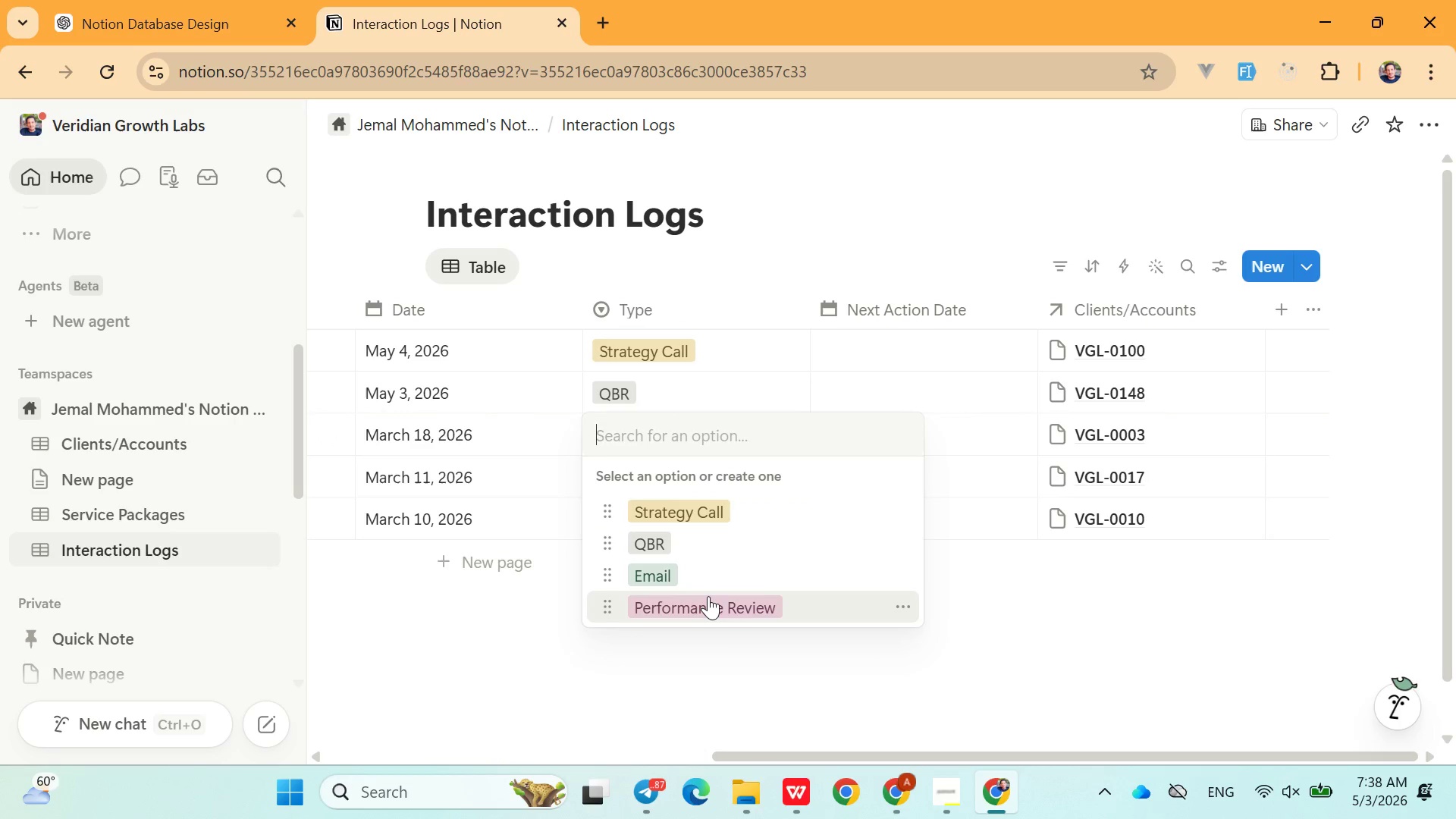 
left_click([708, 596])
 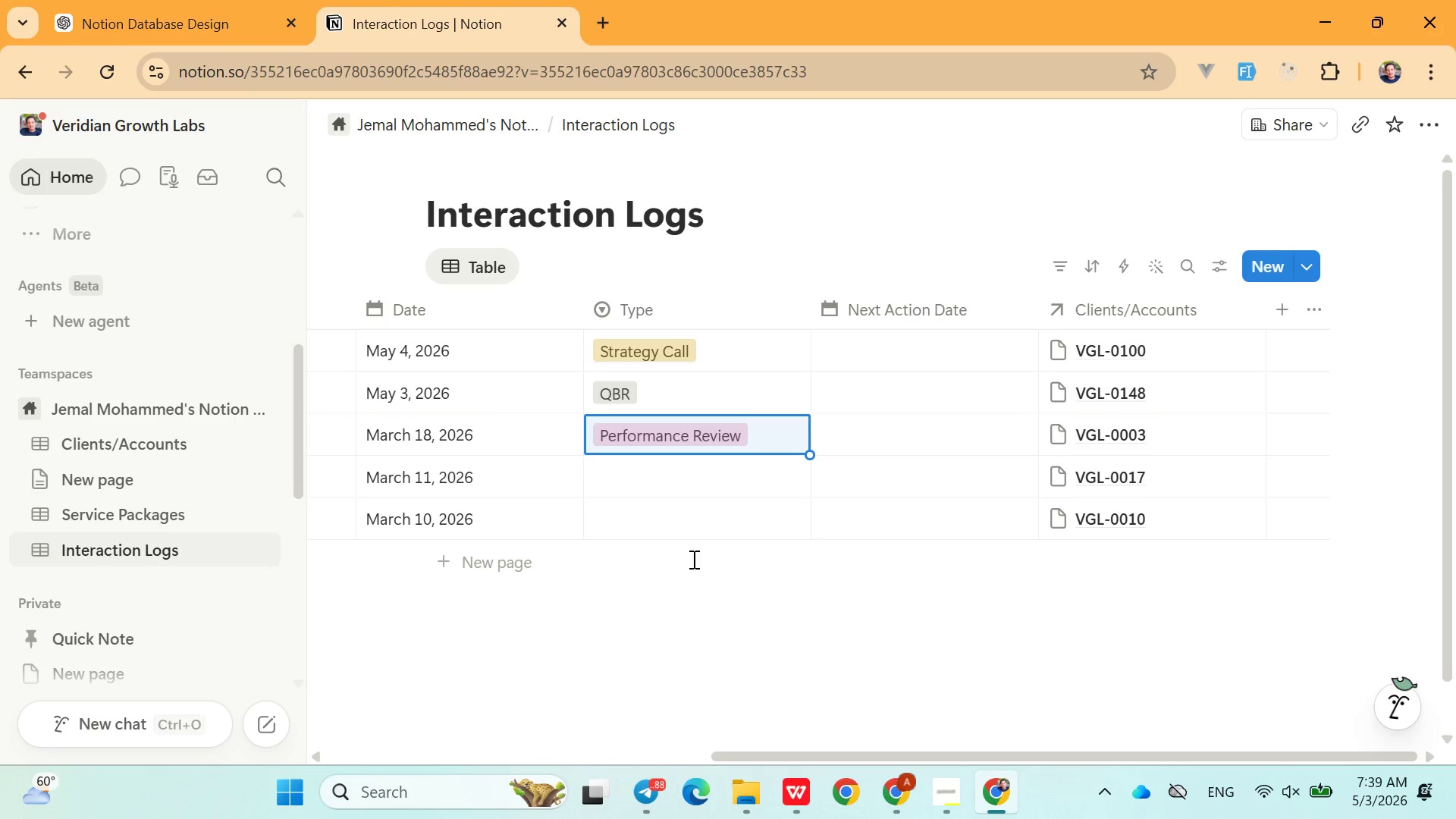 
wait(77.27)
 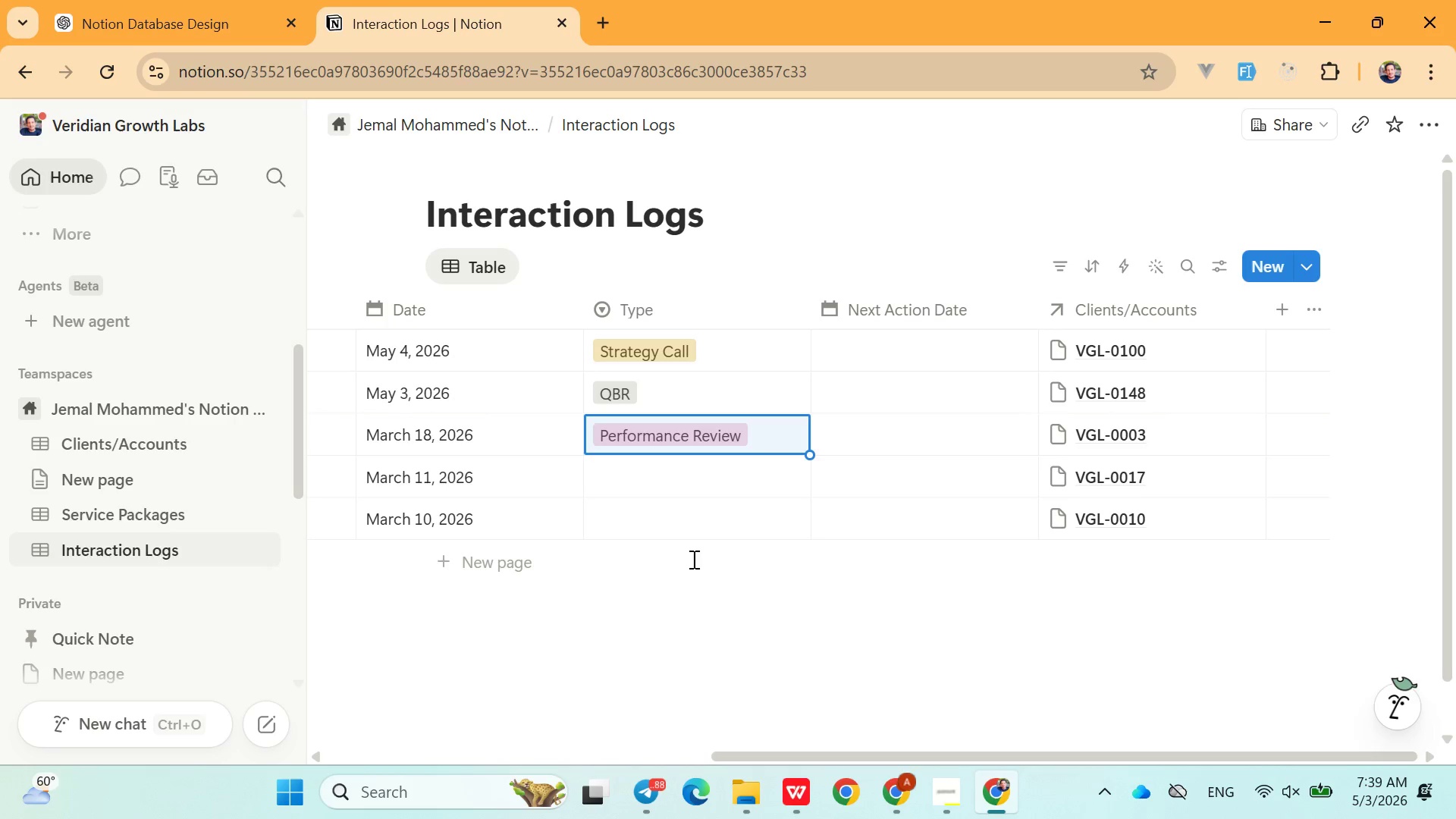 
left_click([684, 494])
 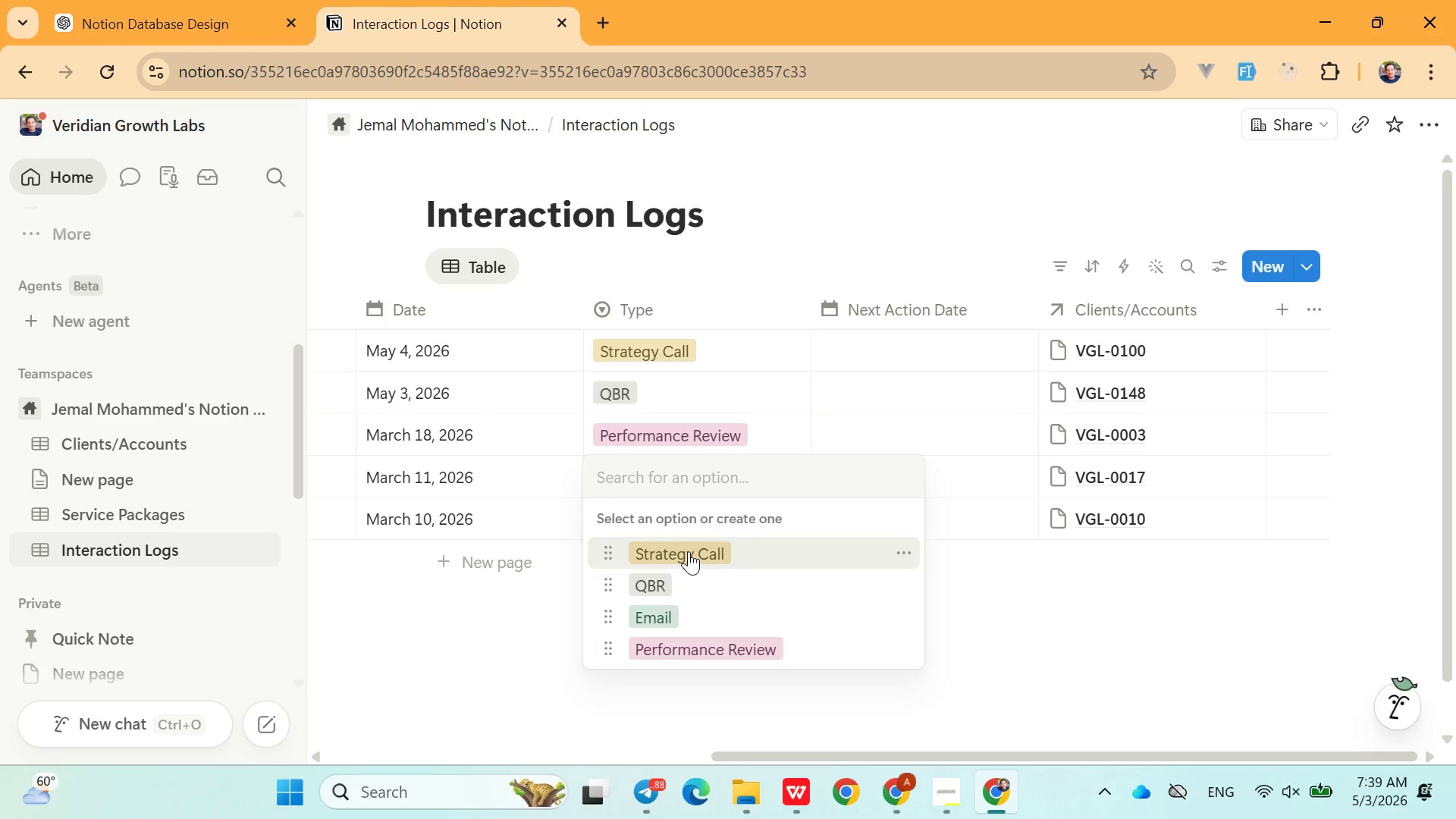 
double_click([560, 604])
 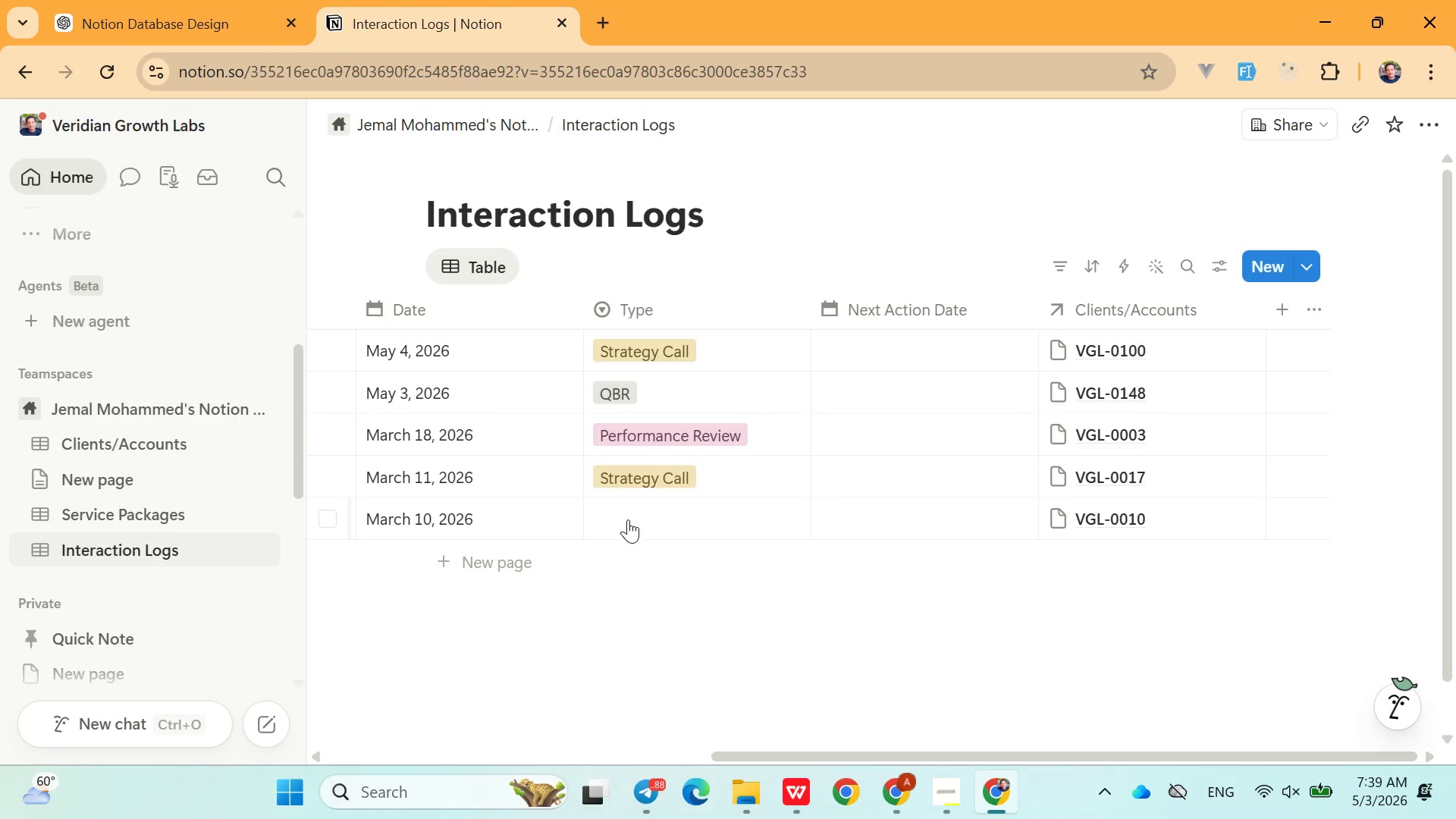 
left_click([630, 518])
 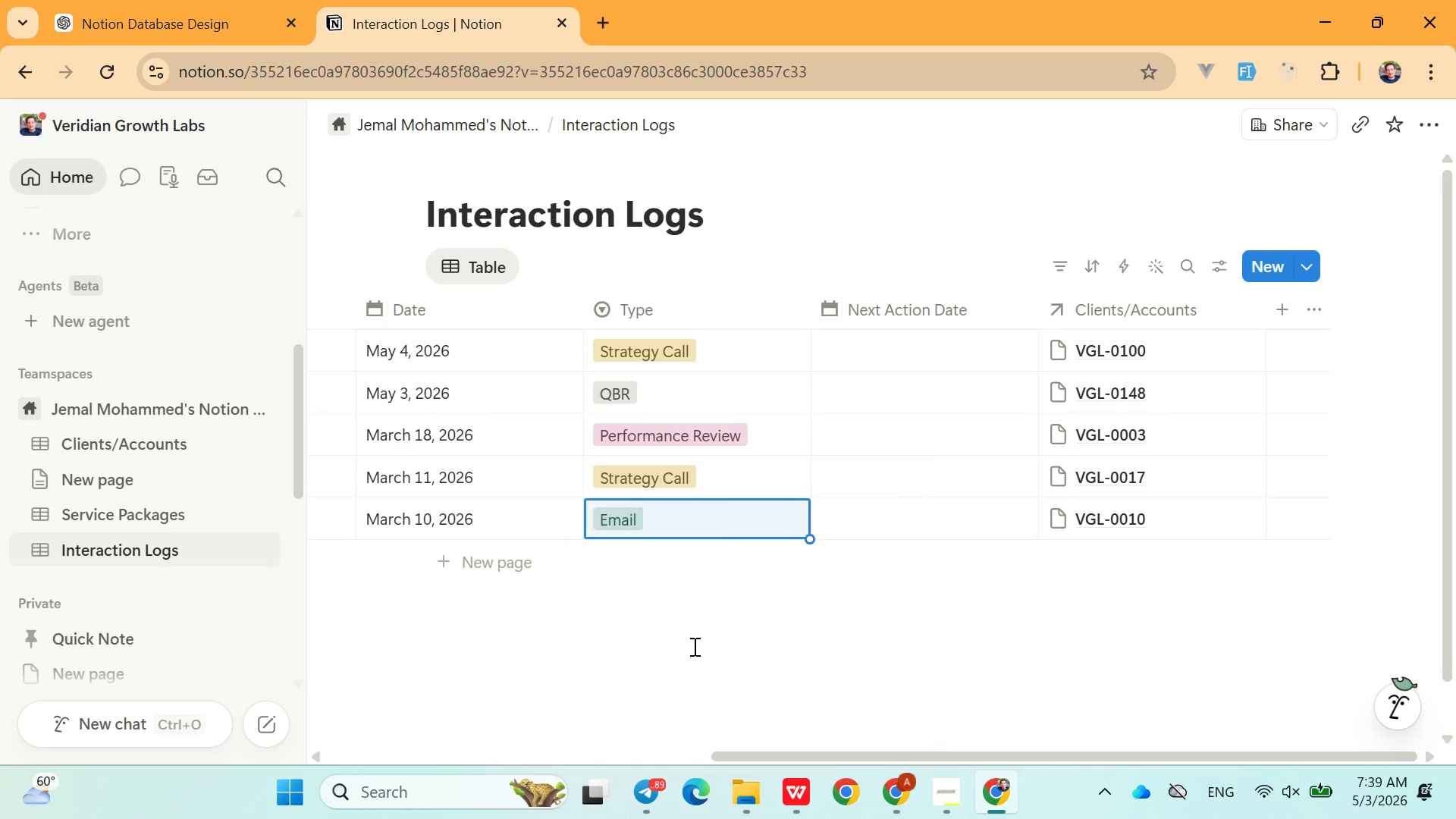 
double_click([989, 624])
 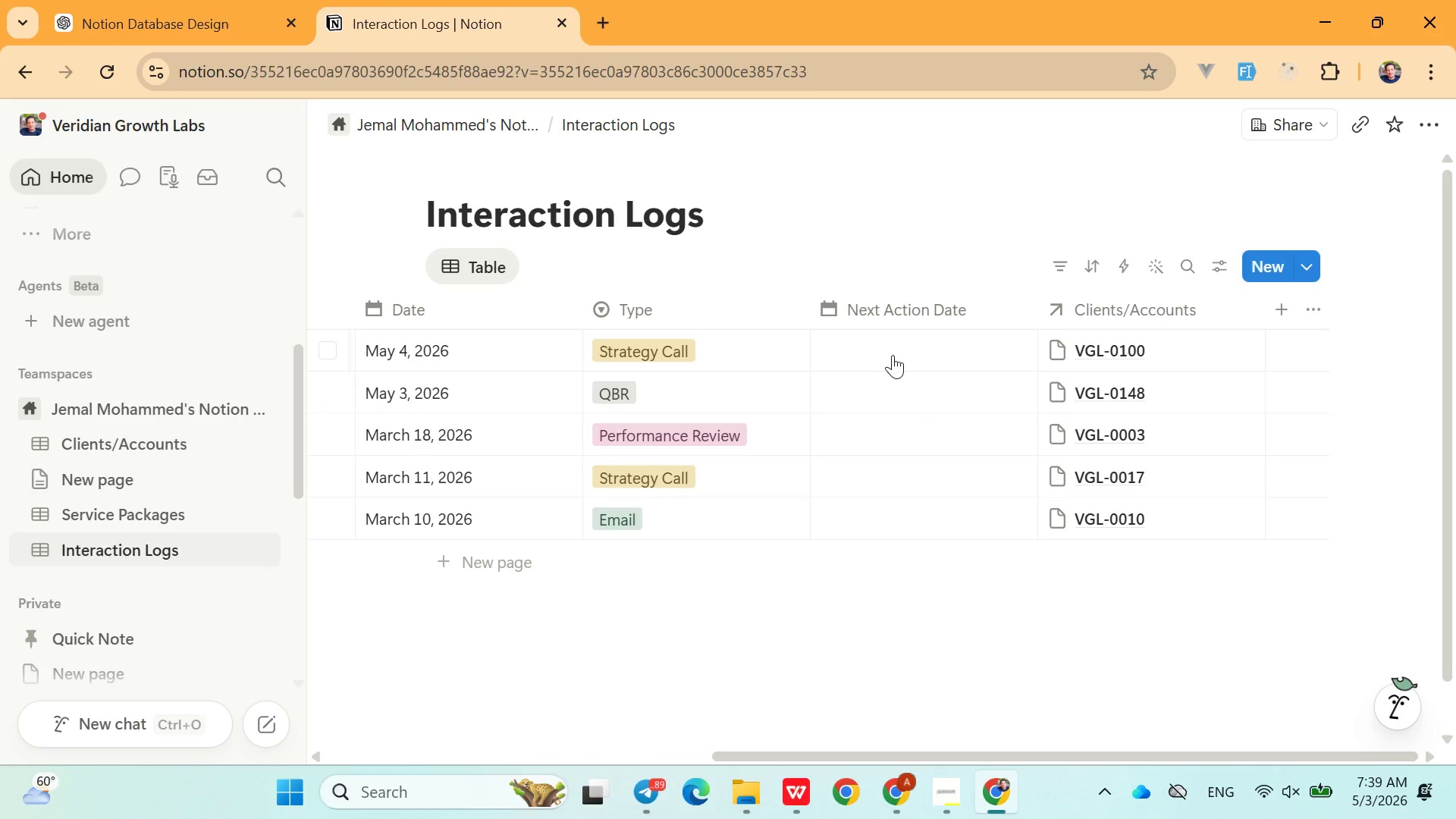 
wait(5.33)
 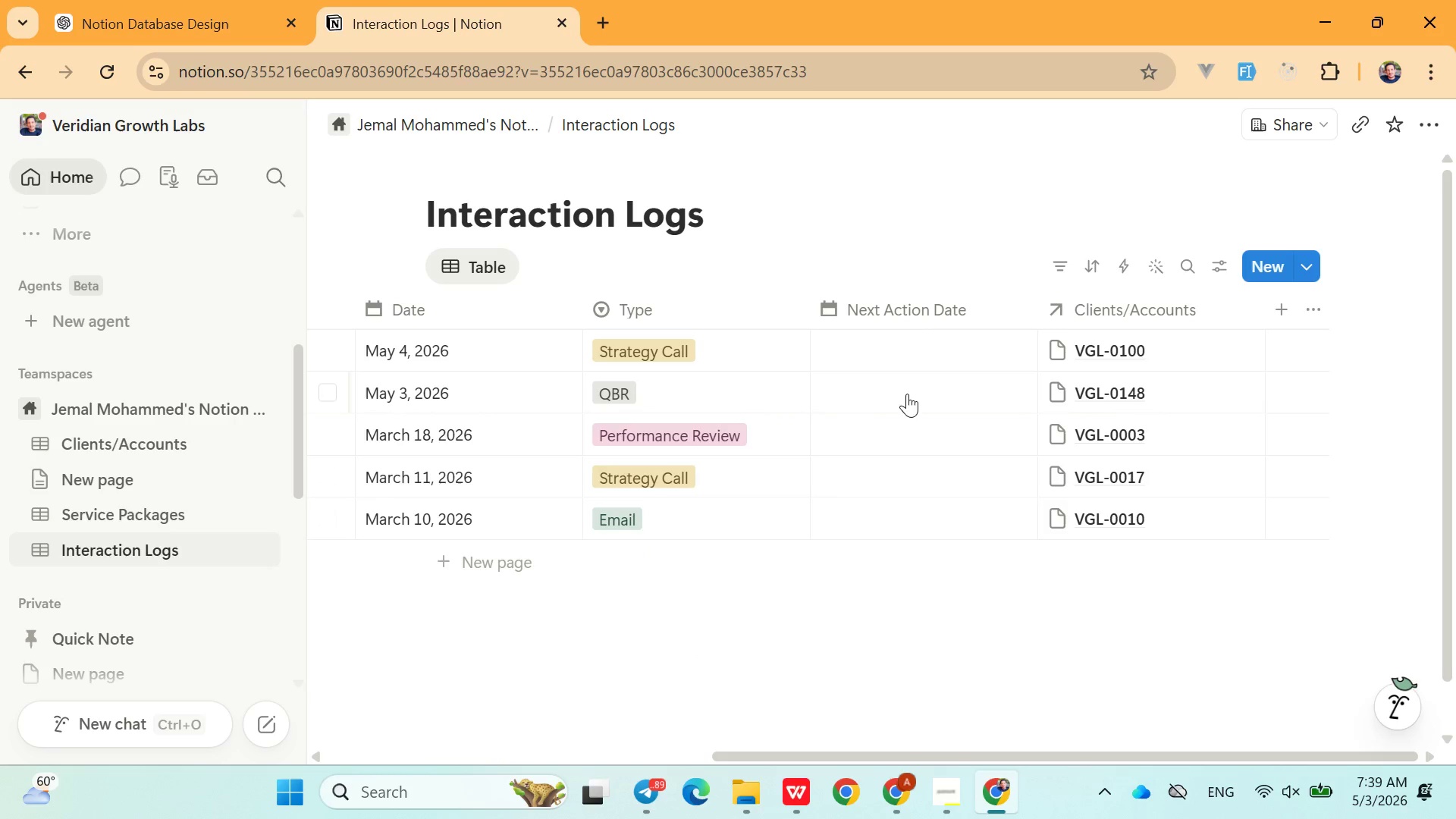 
left_click([892, 353])
 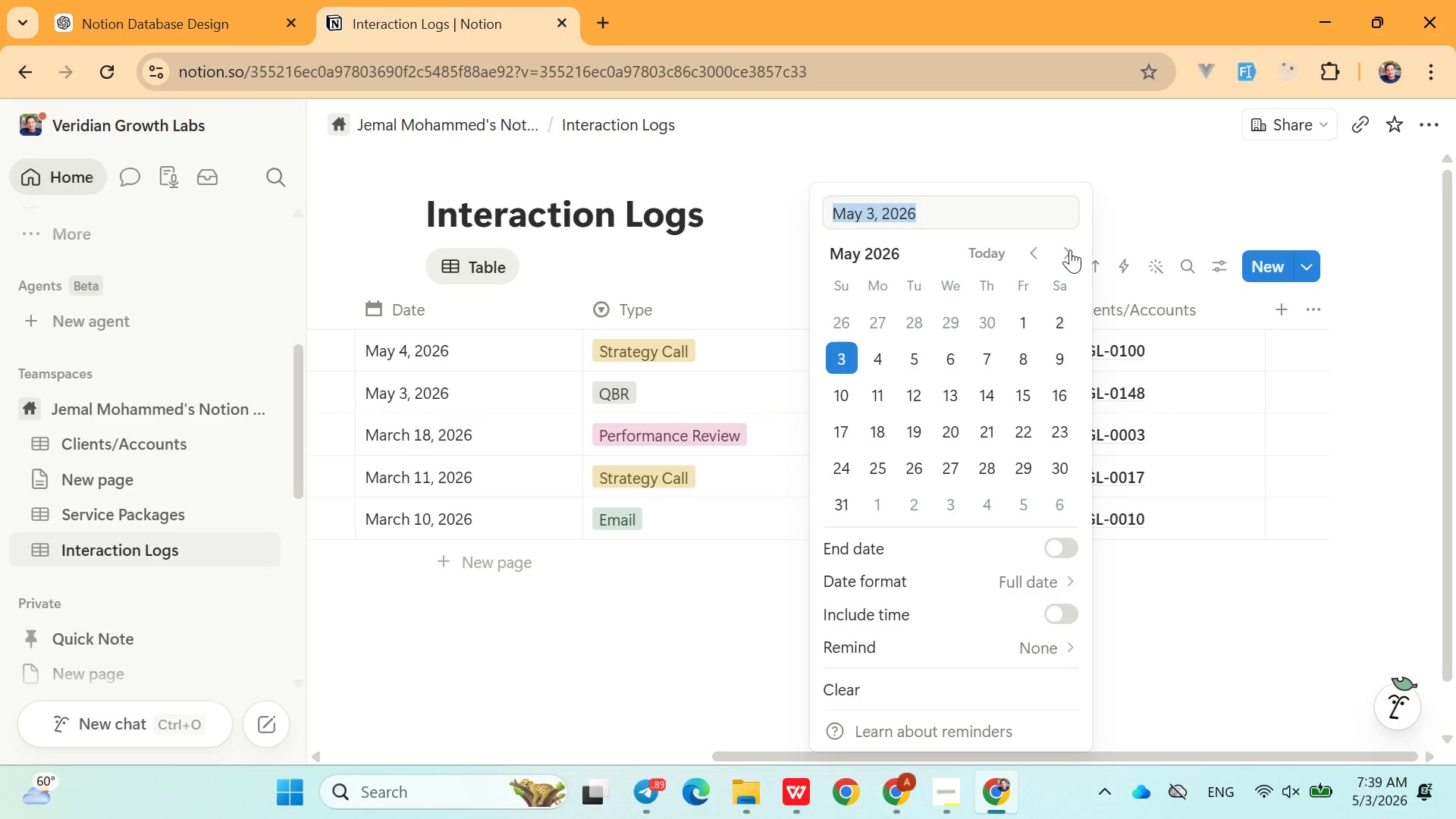 
double_click([1070, 249])
 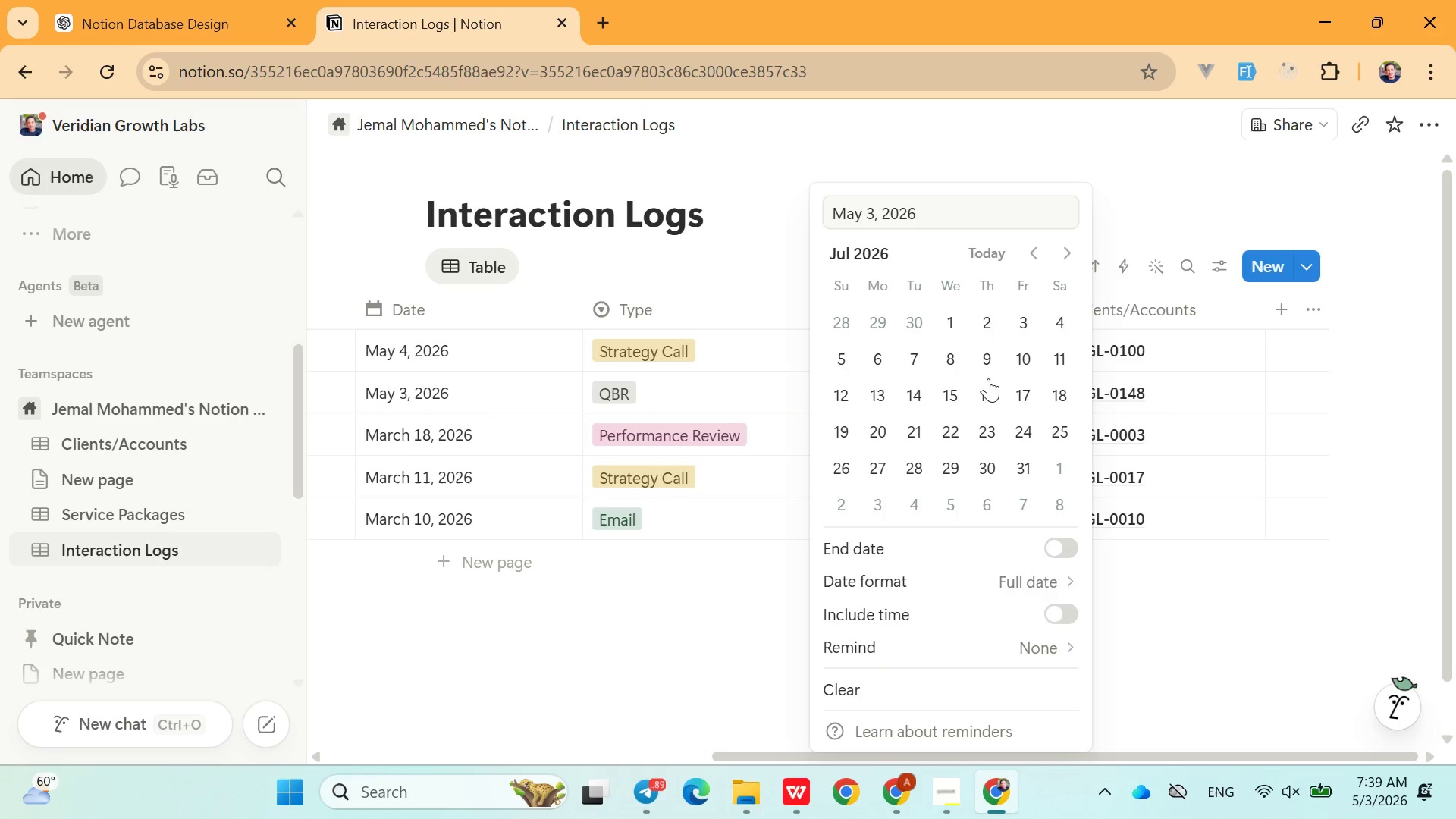 
left_click([987, 378])
 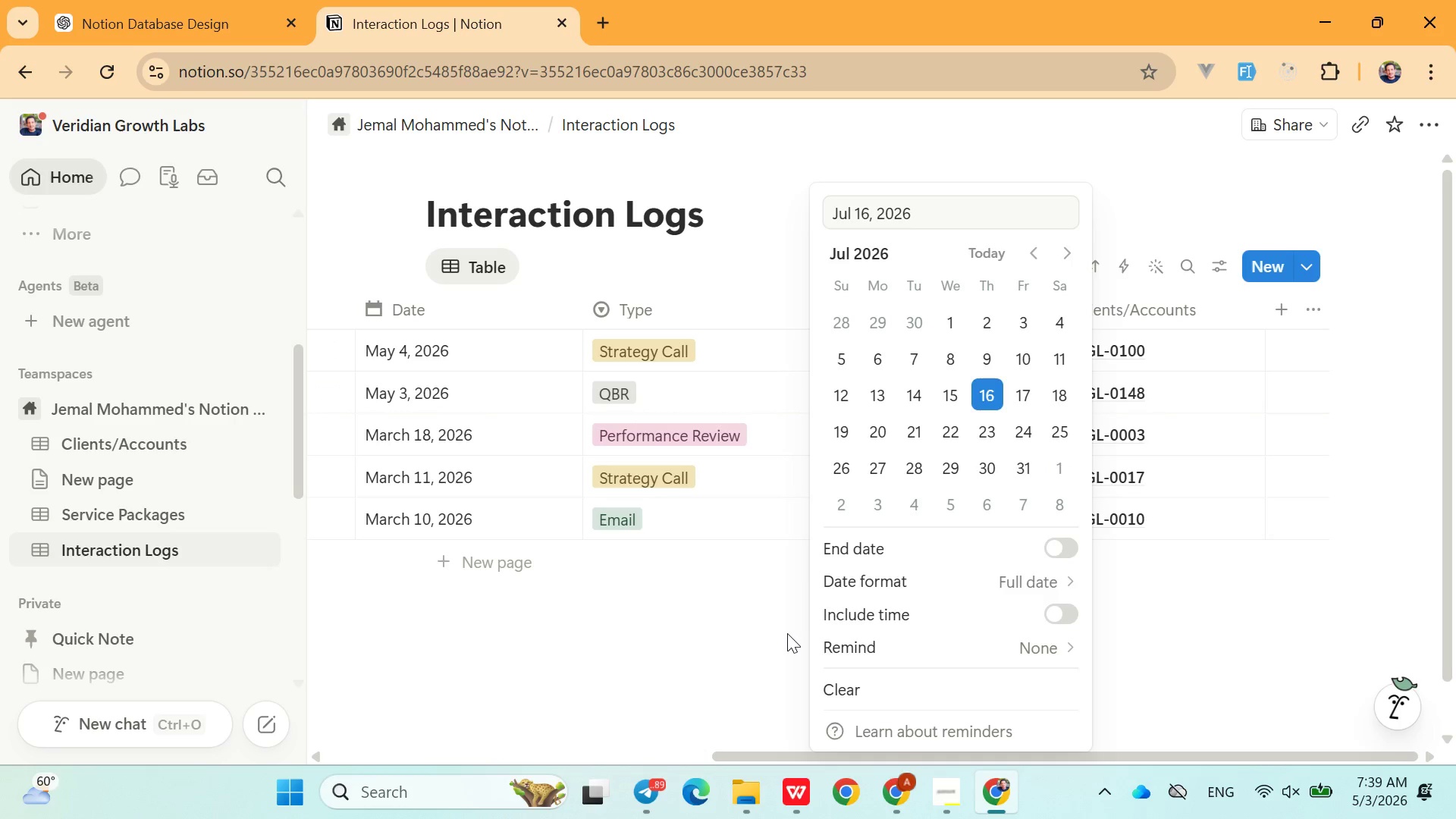 
left_click([787, 633])
 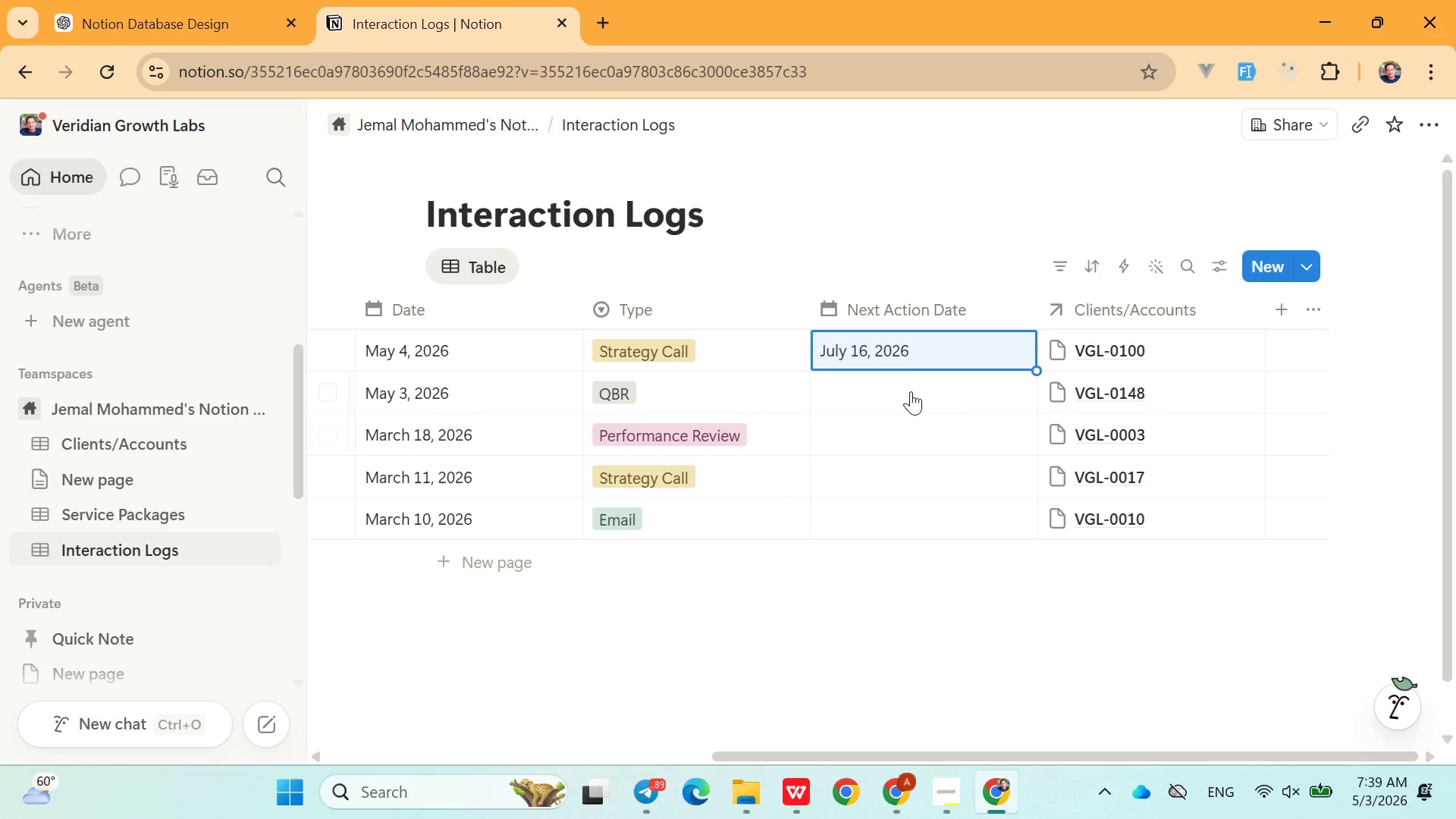 
left_click([910, 389])
 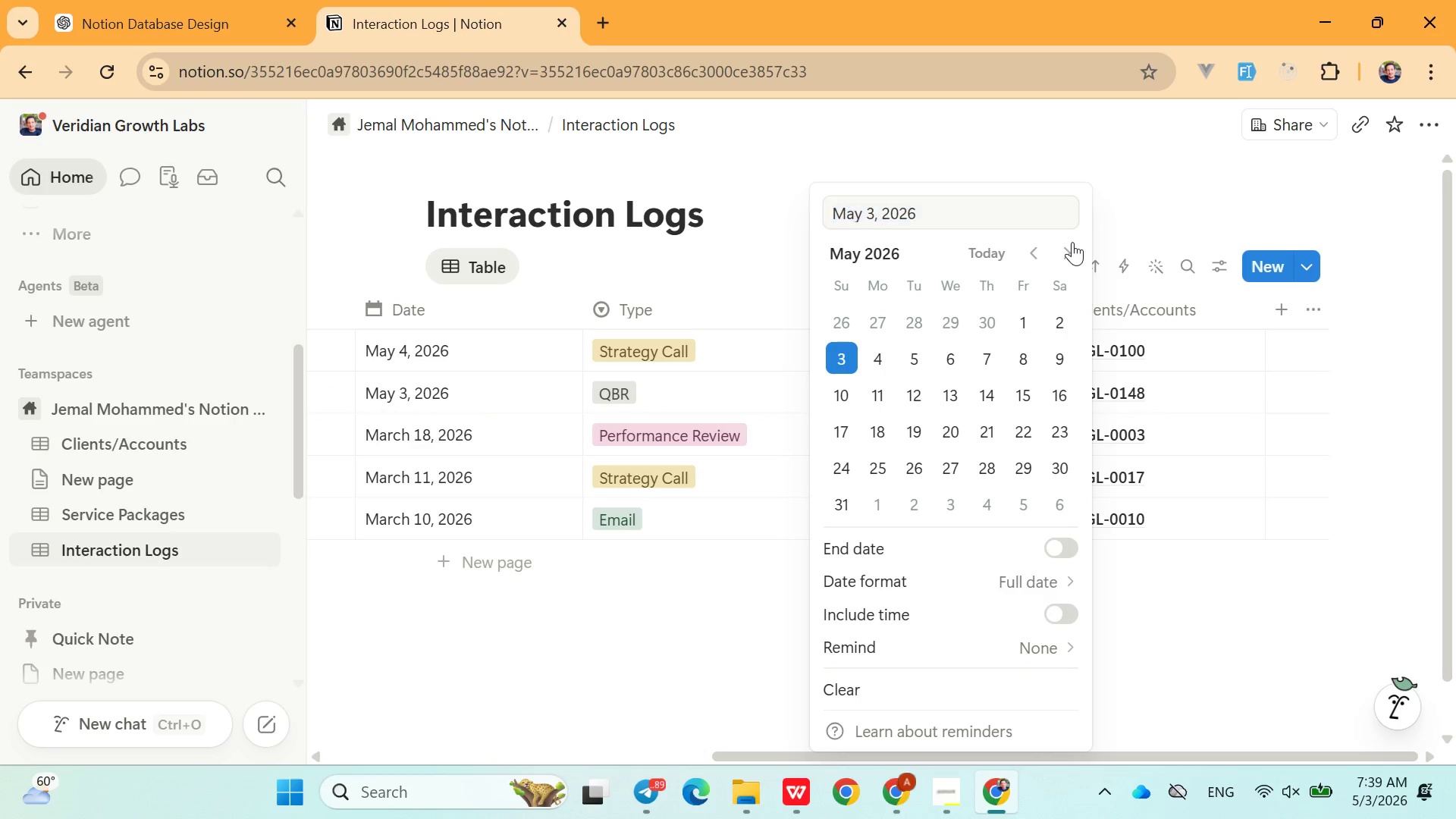 
double_click([1072, 242])
 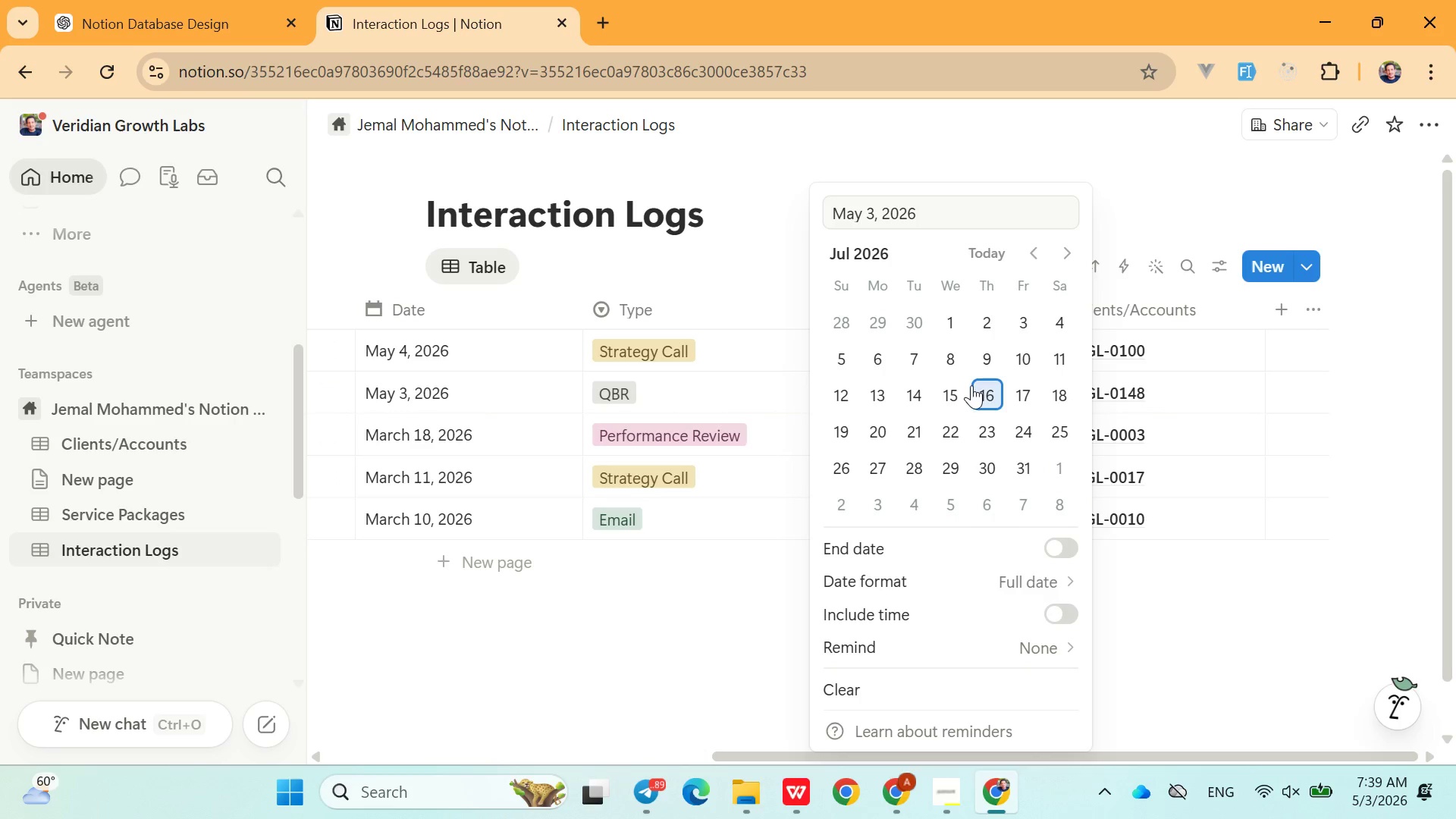 
left_click([971, 385])
 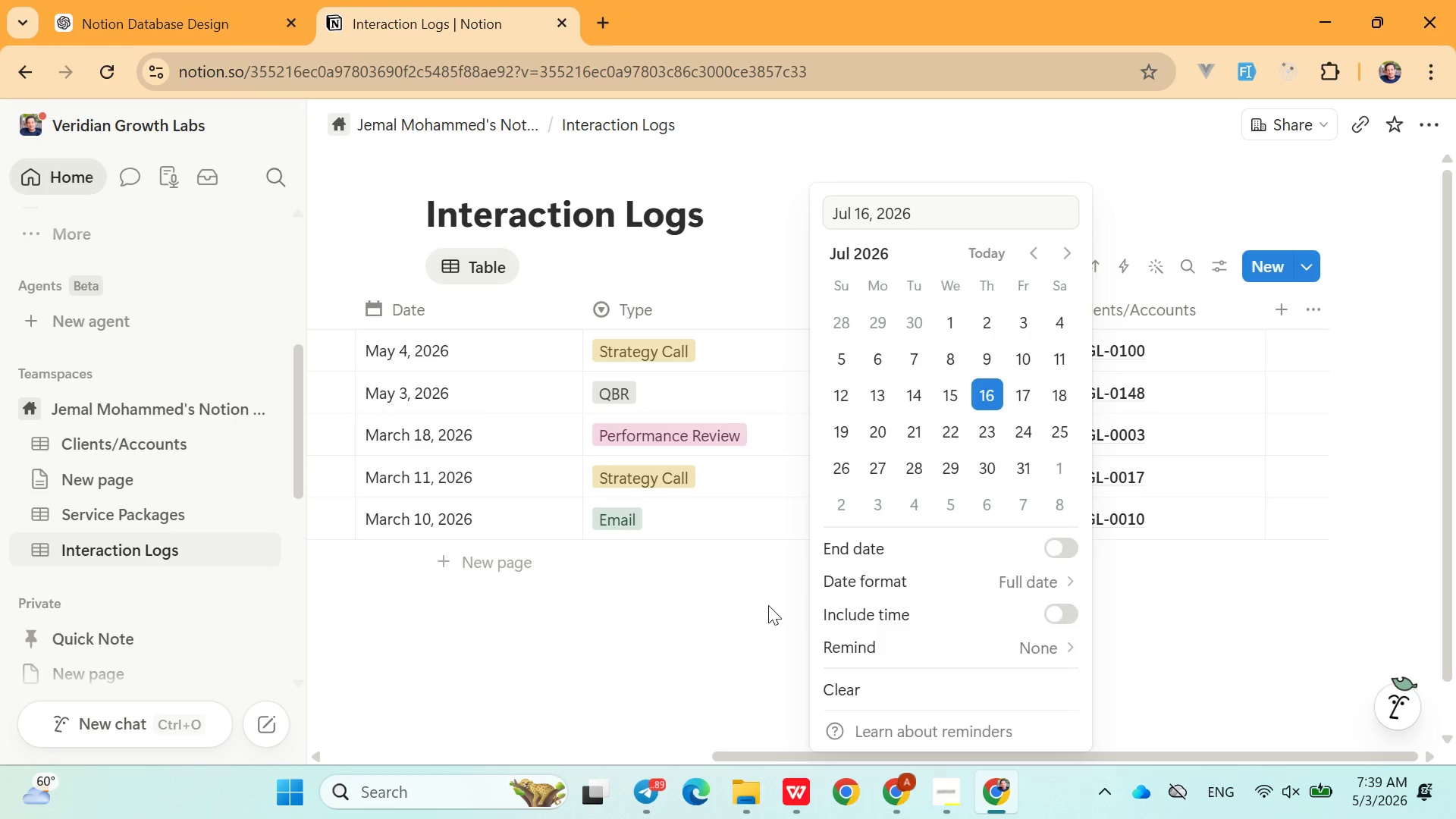 
left_click([768, 605])
 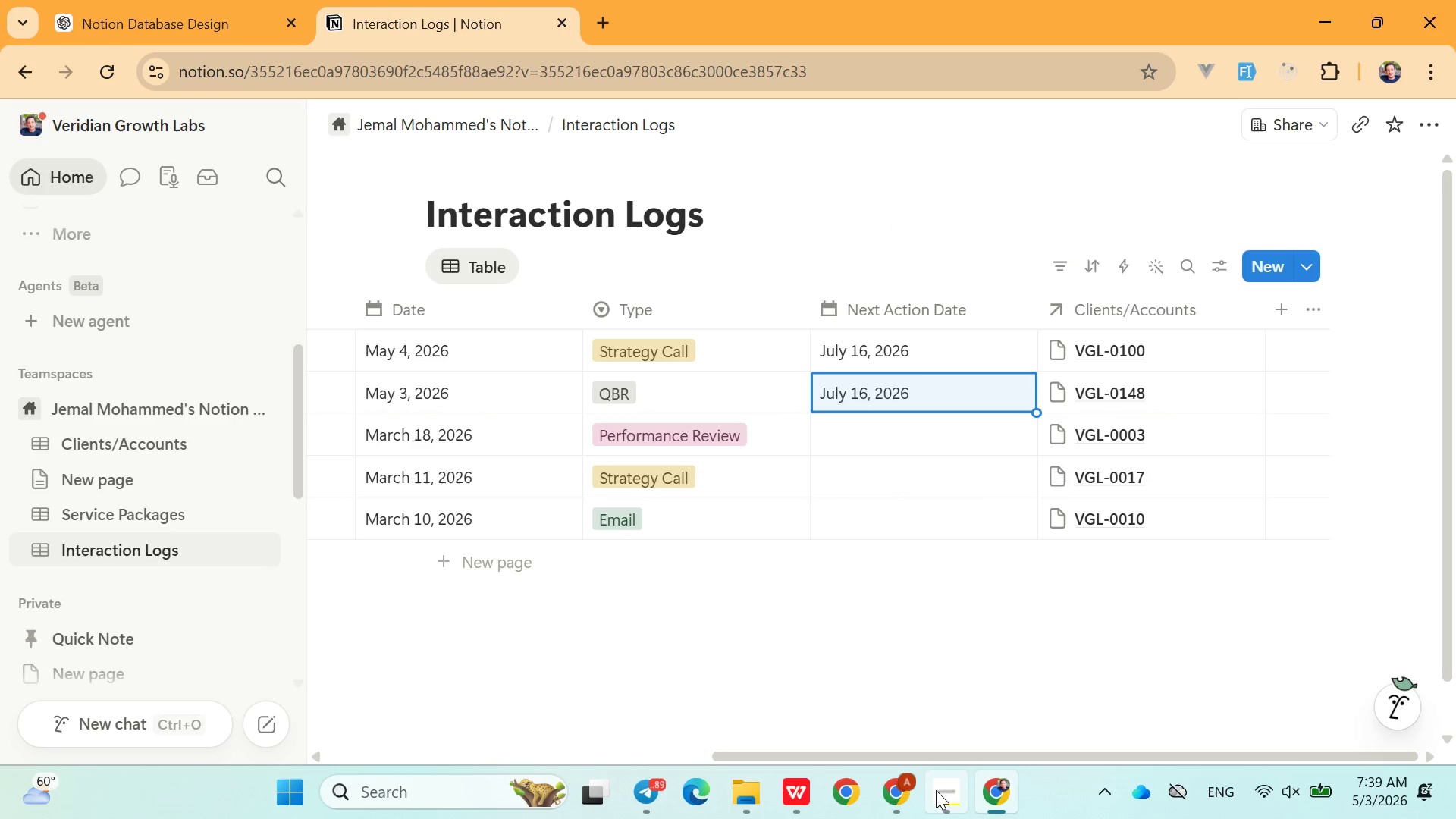 
left_click([938, 790])